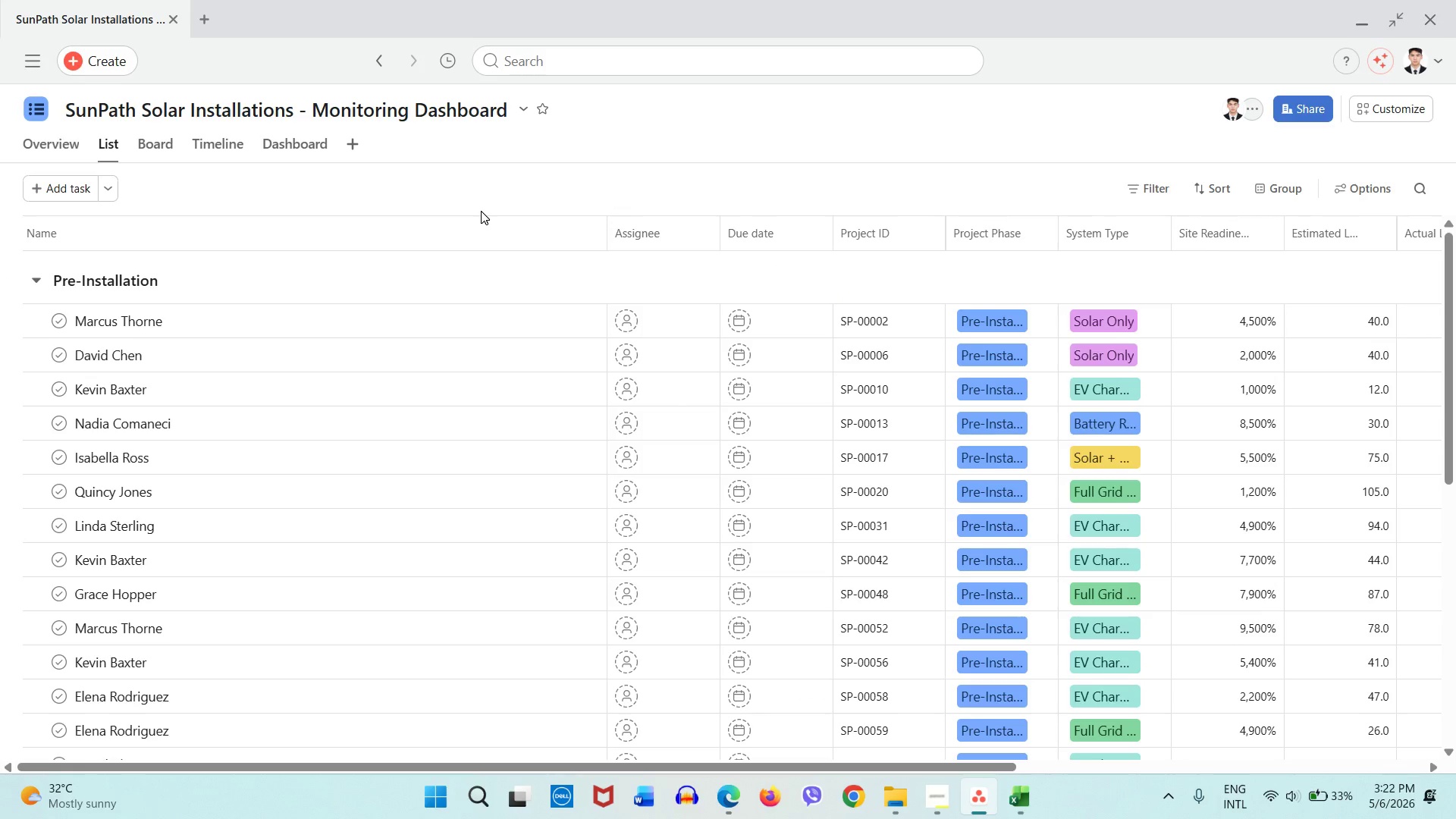 
left_click_drag(start_coordinate=[954, 765], to_coordinate=[1040, 767])
 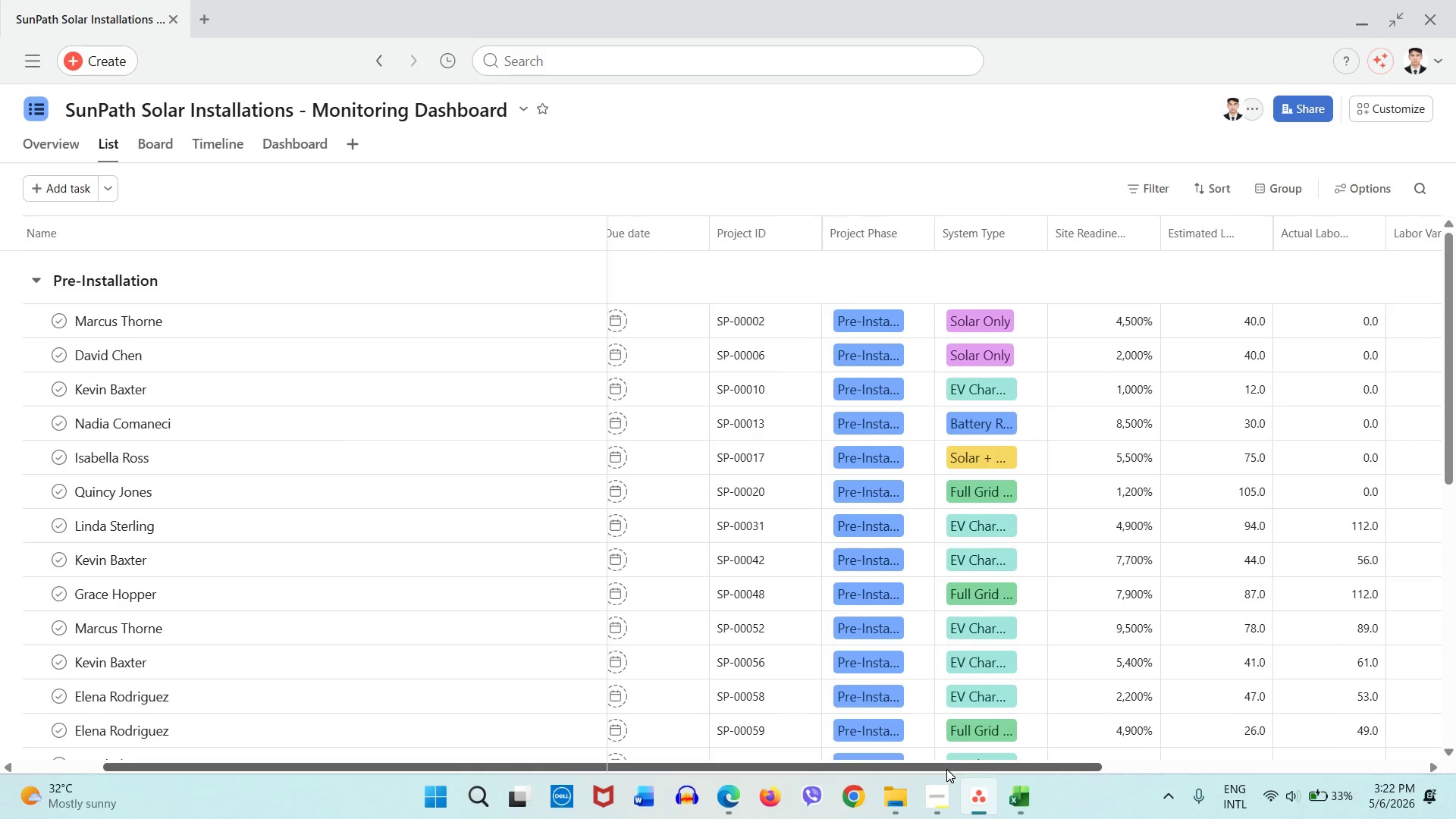 
left_click_drag(start_coordinate=[946, 769], to_coordinate=[775, 770])
 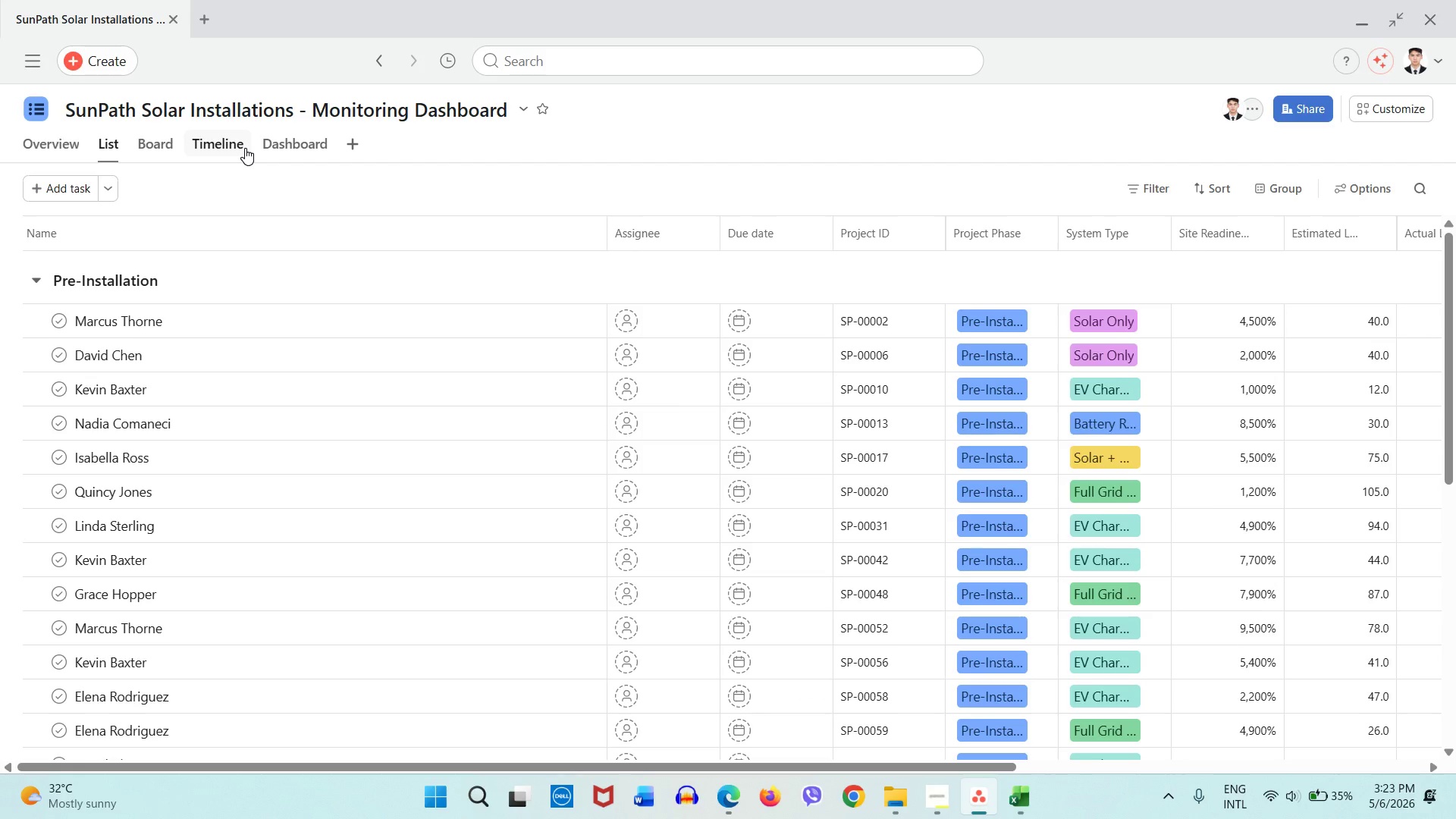 
wait(49.75)
 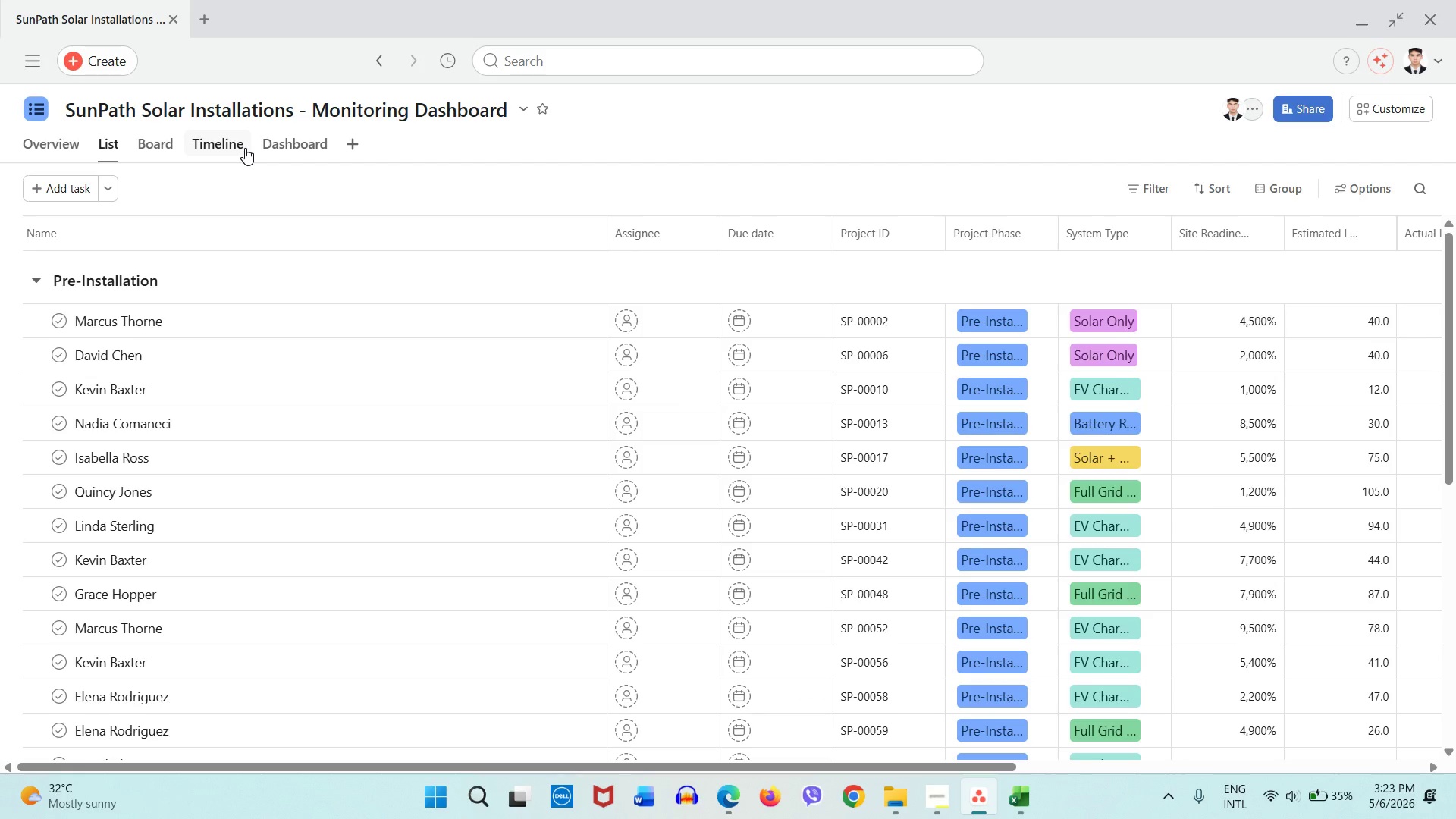 
left_click([1007, 798])
 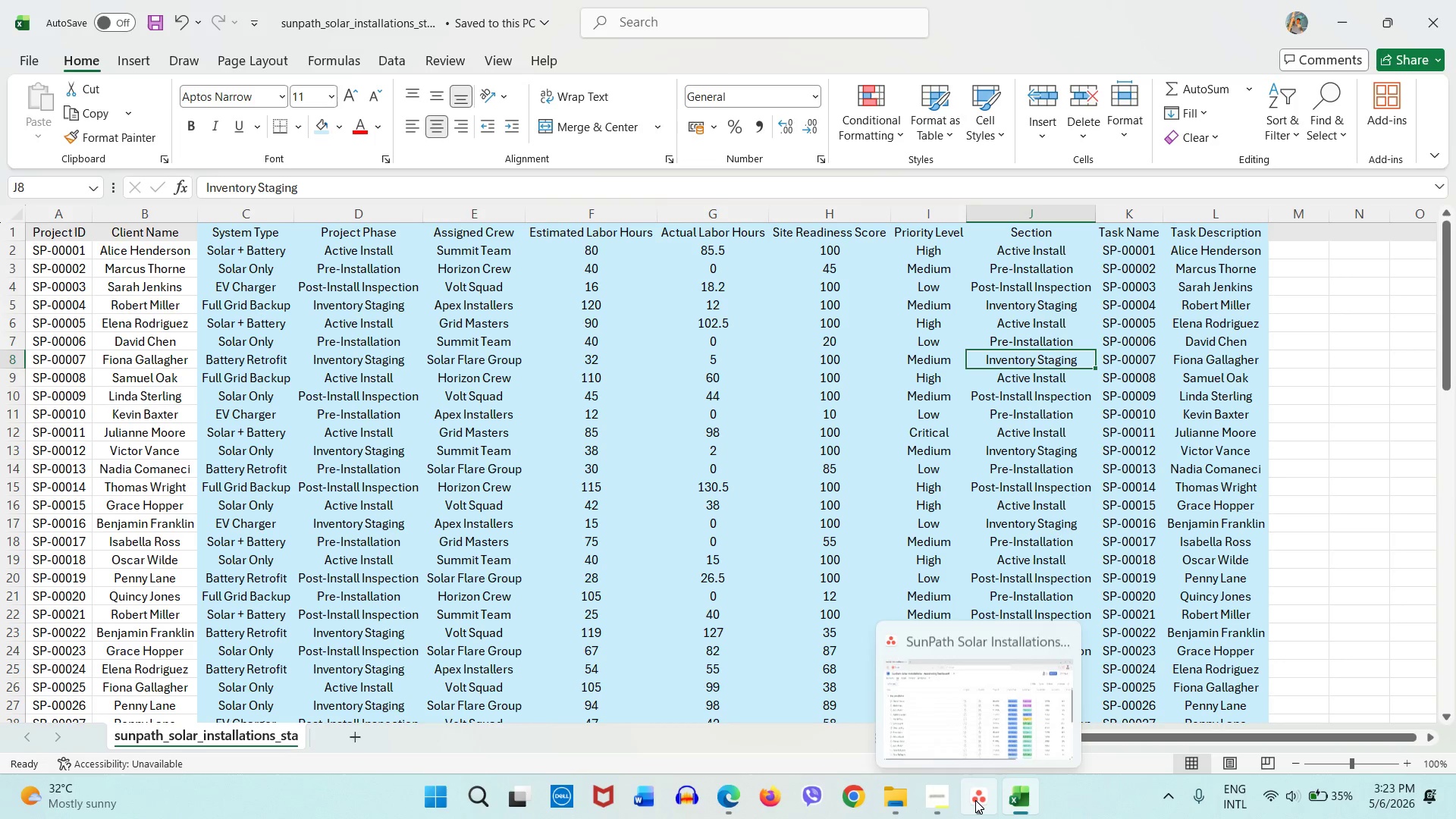 
left_click([975, 800])
 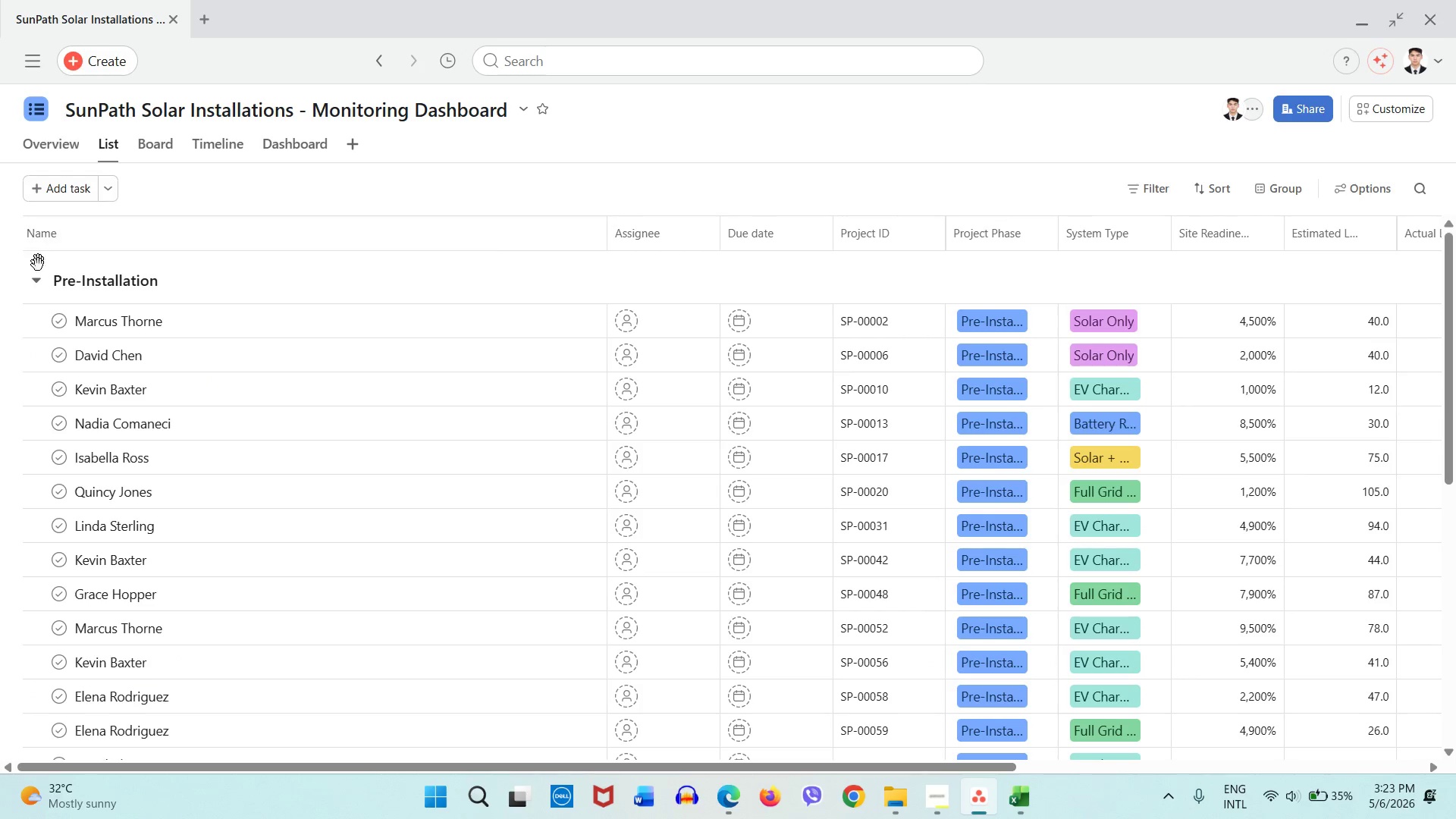 
left_click([36, 273])
 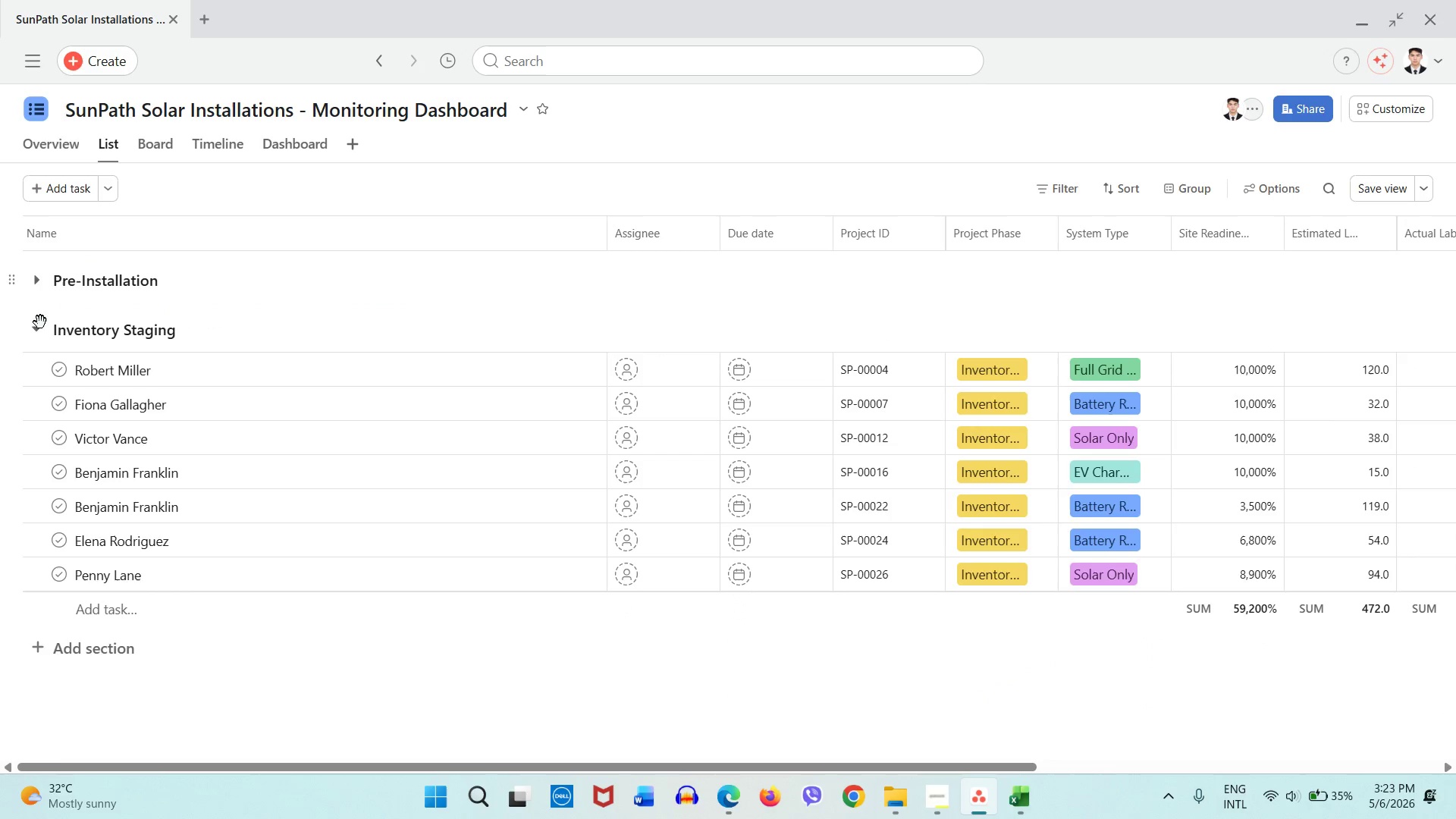 
left_click([39, 335])
 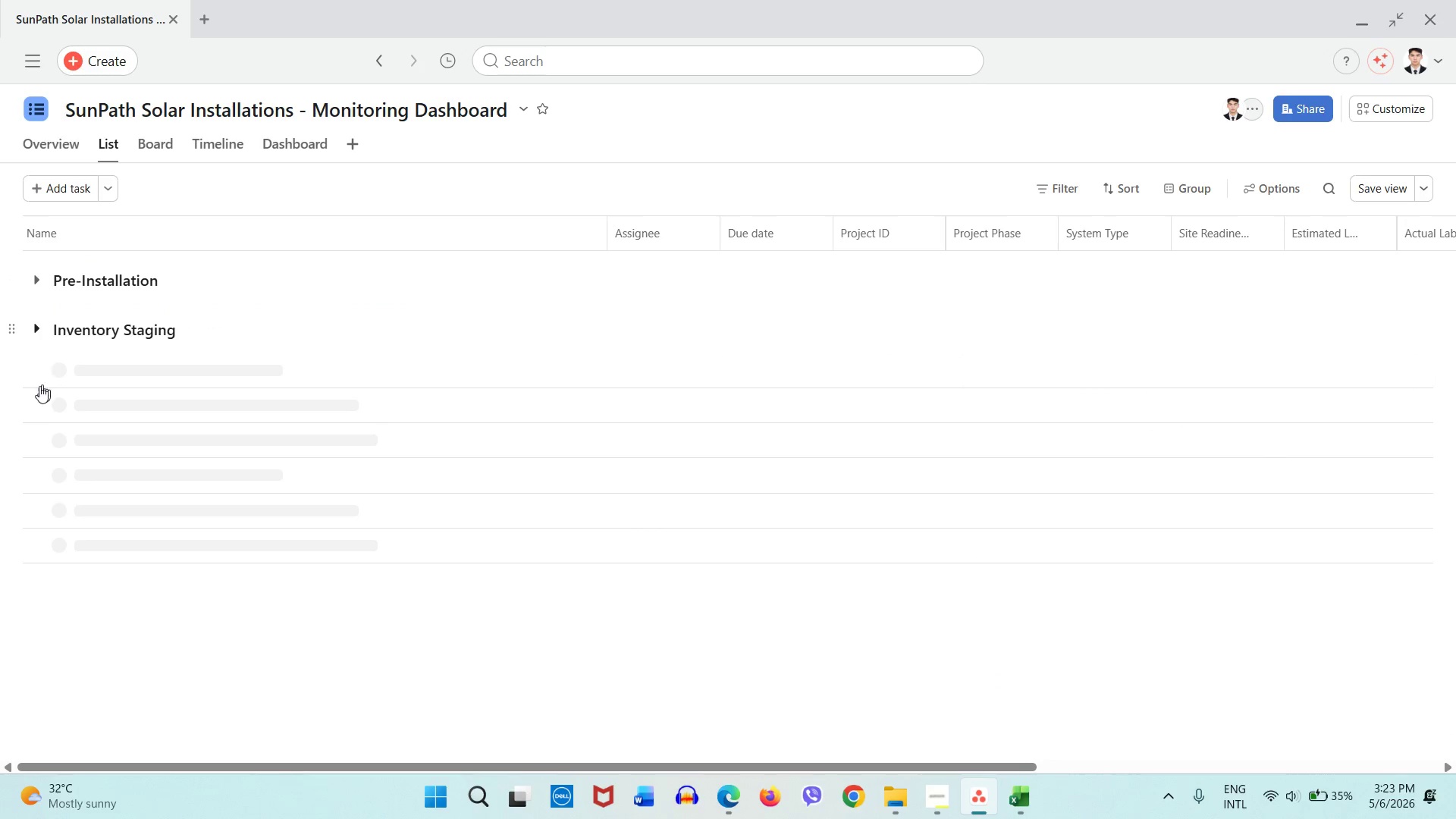 
left_click([42, 381])
 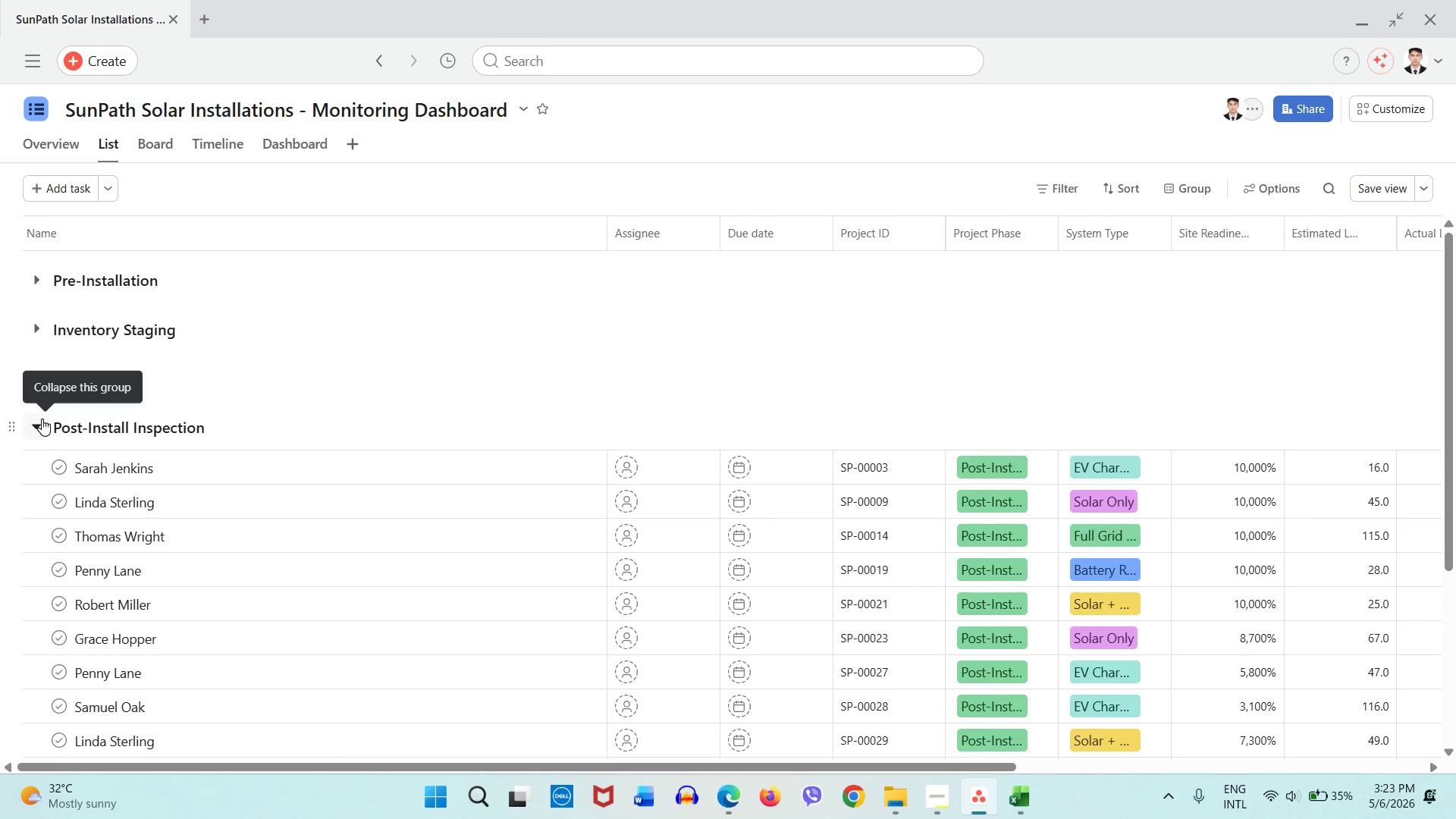 
left_click([42, 419])
 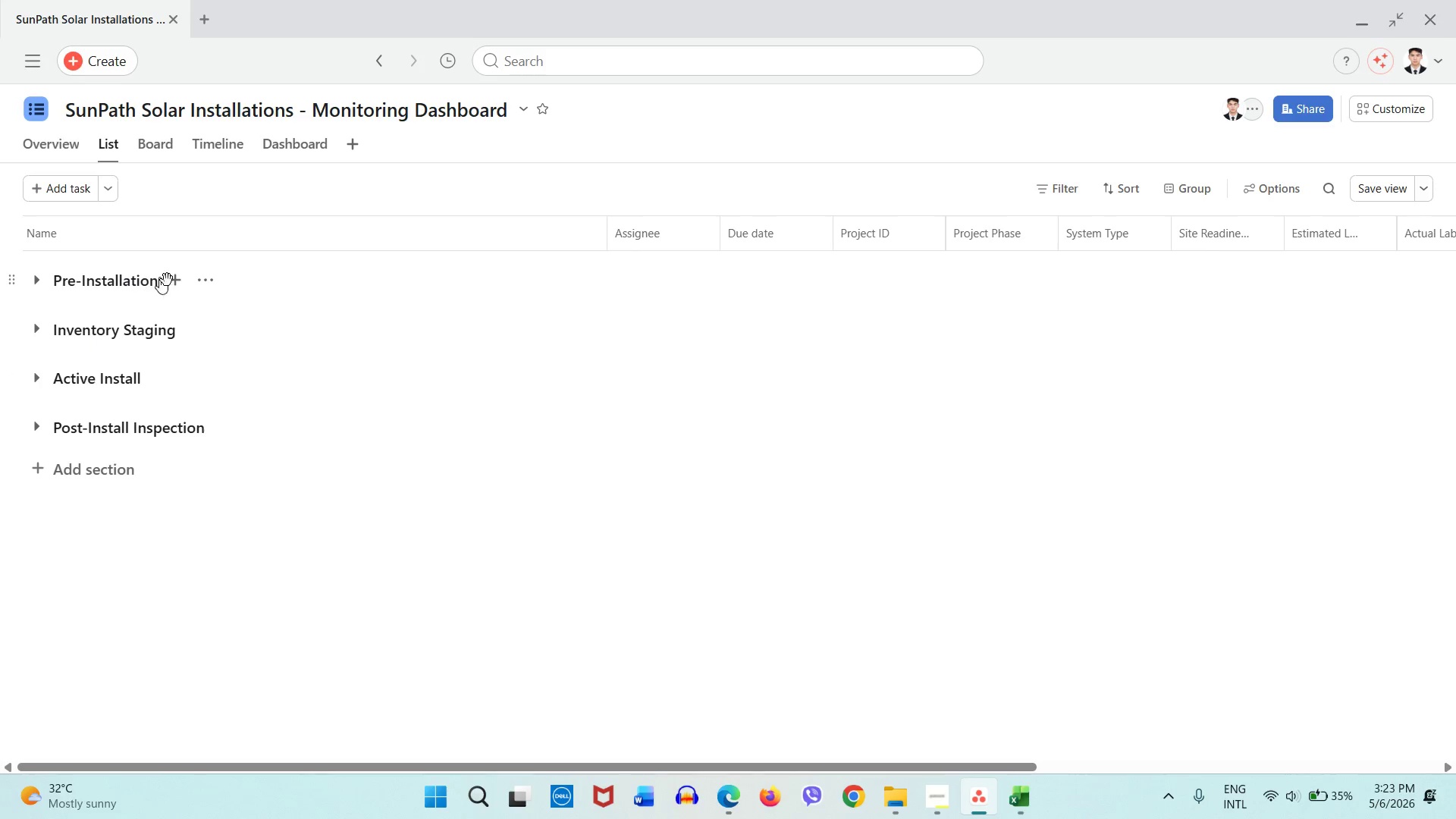 
left_click([208, 278])
 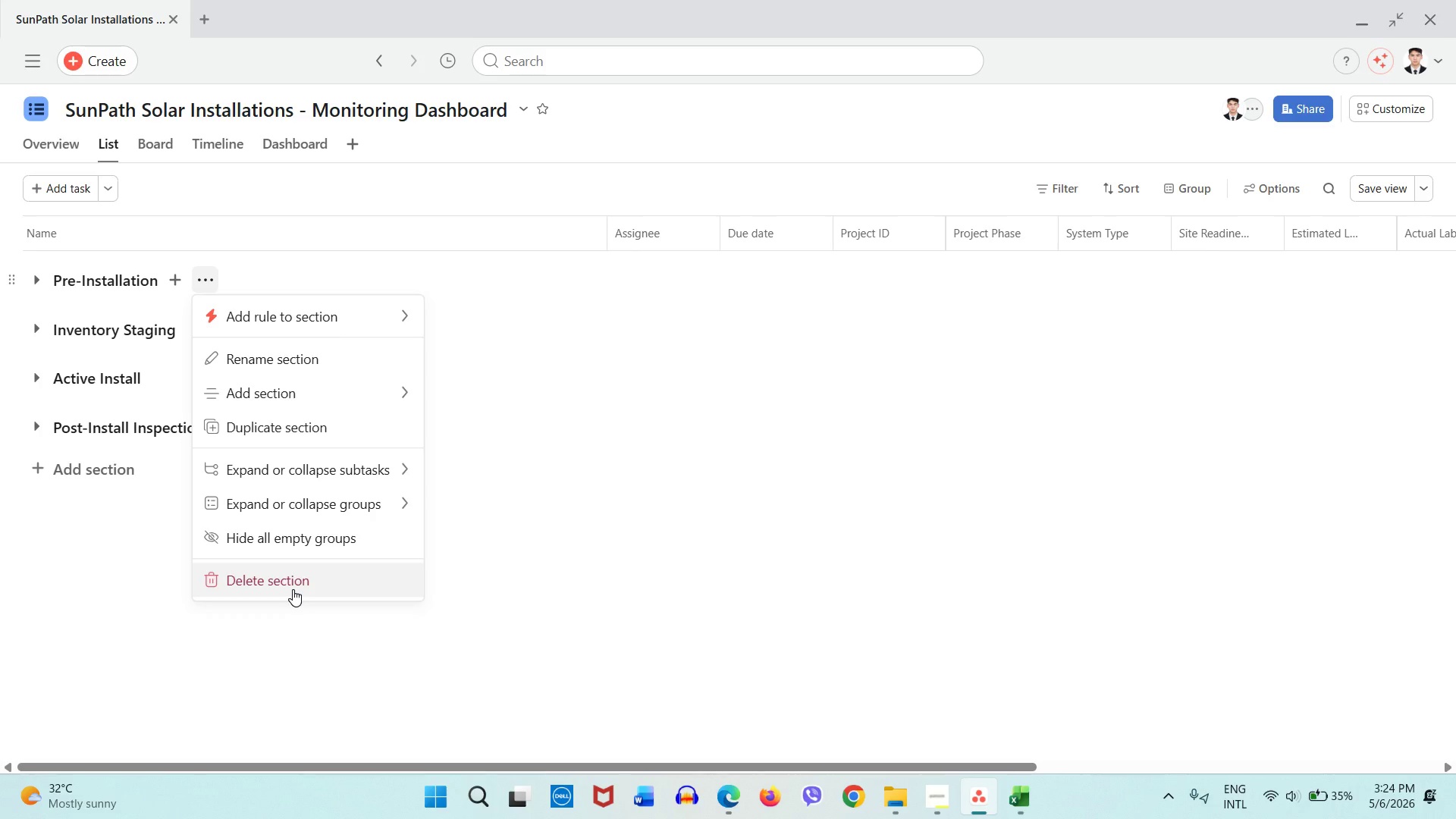 
wait(19.55)
 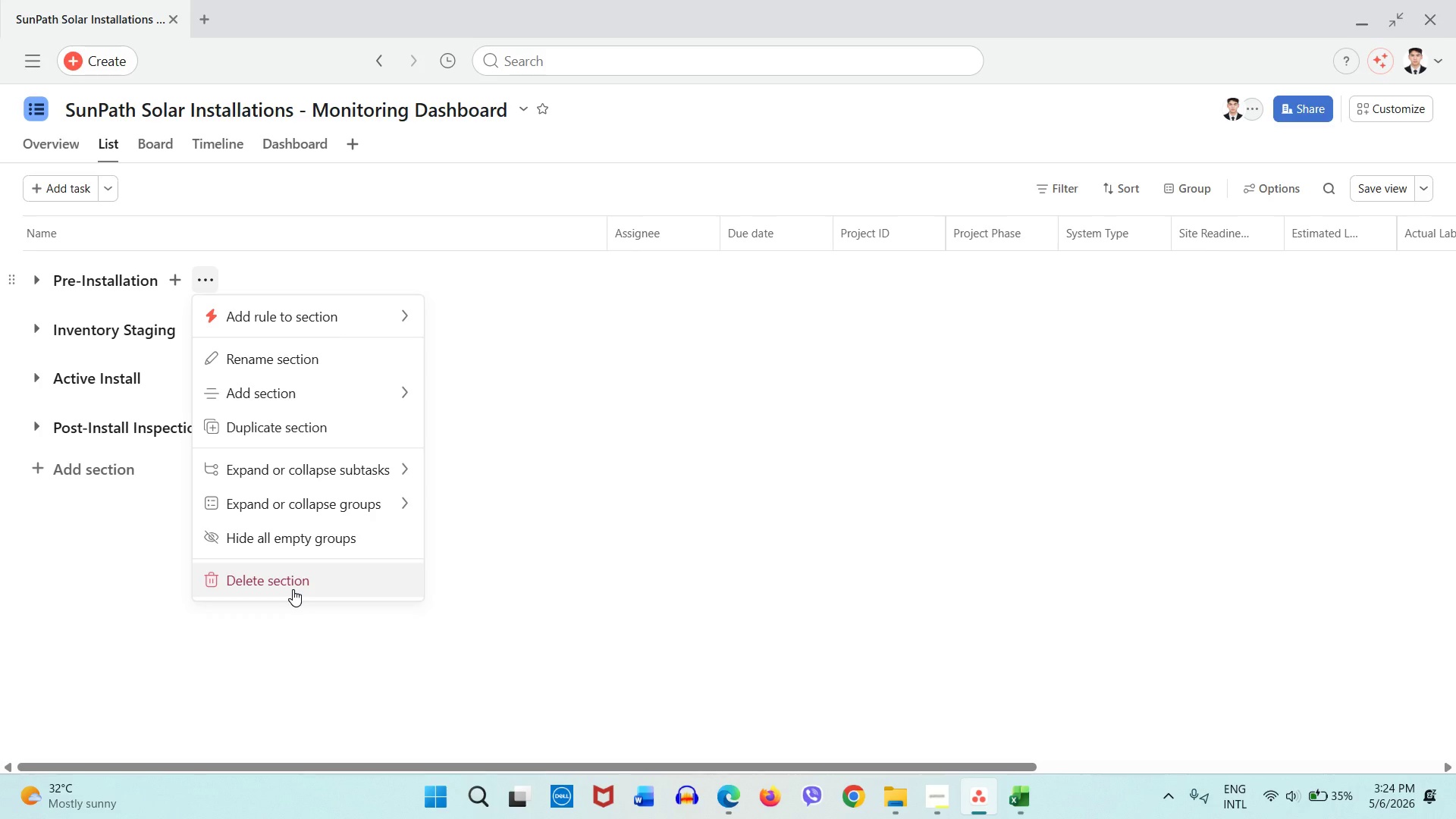 
left_click([293, 588])
 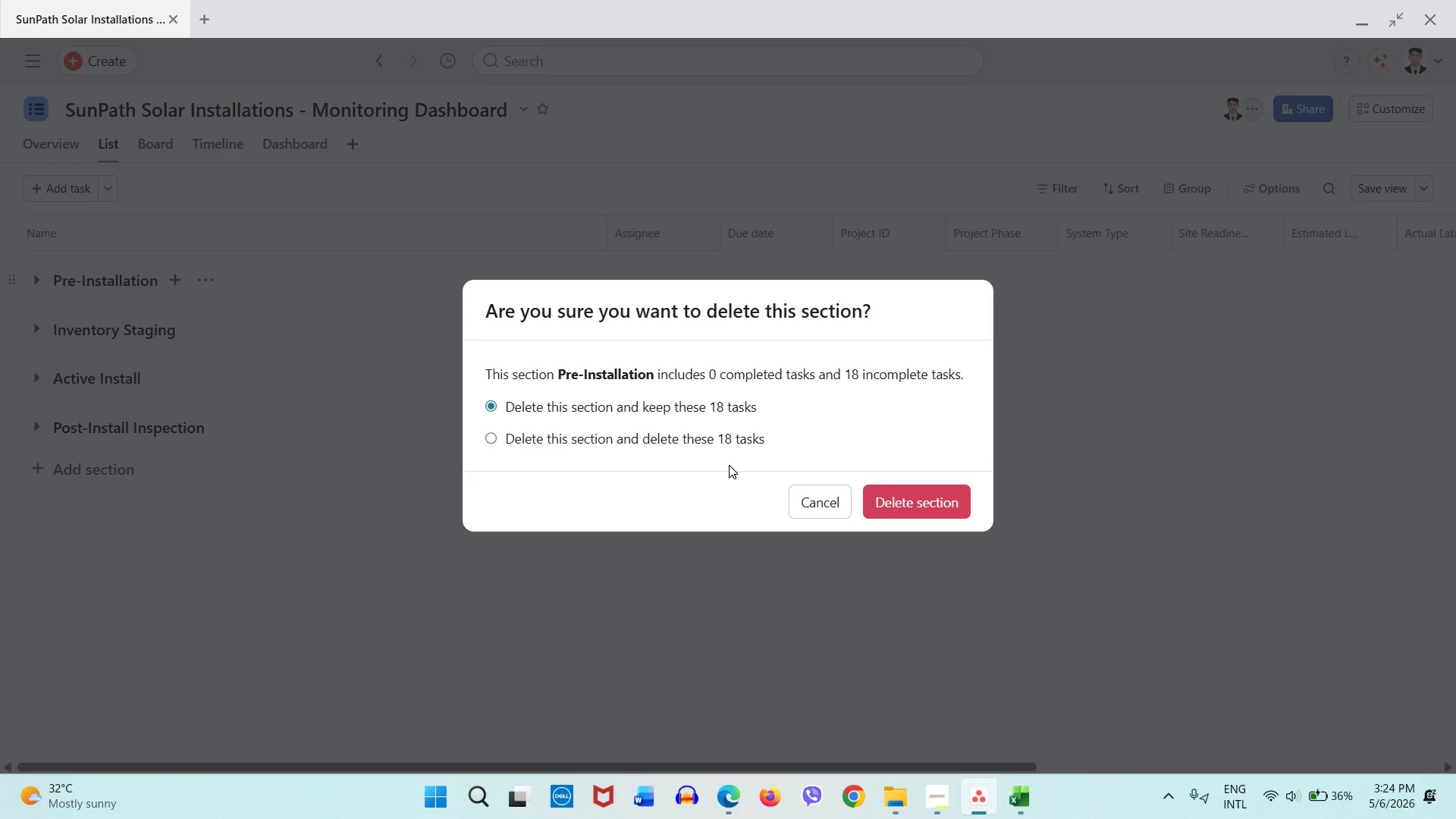 
left_click([715, 435])
 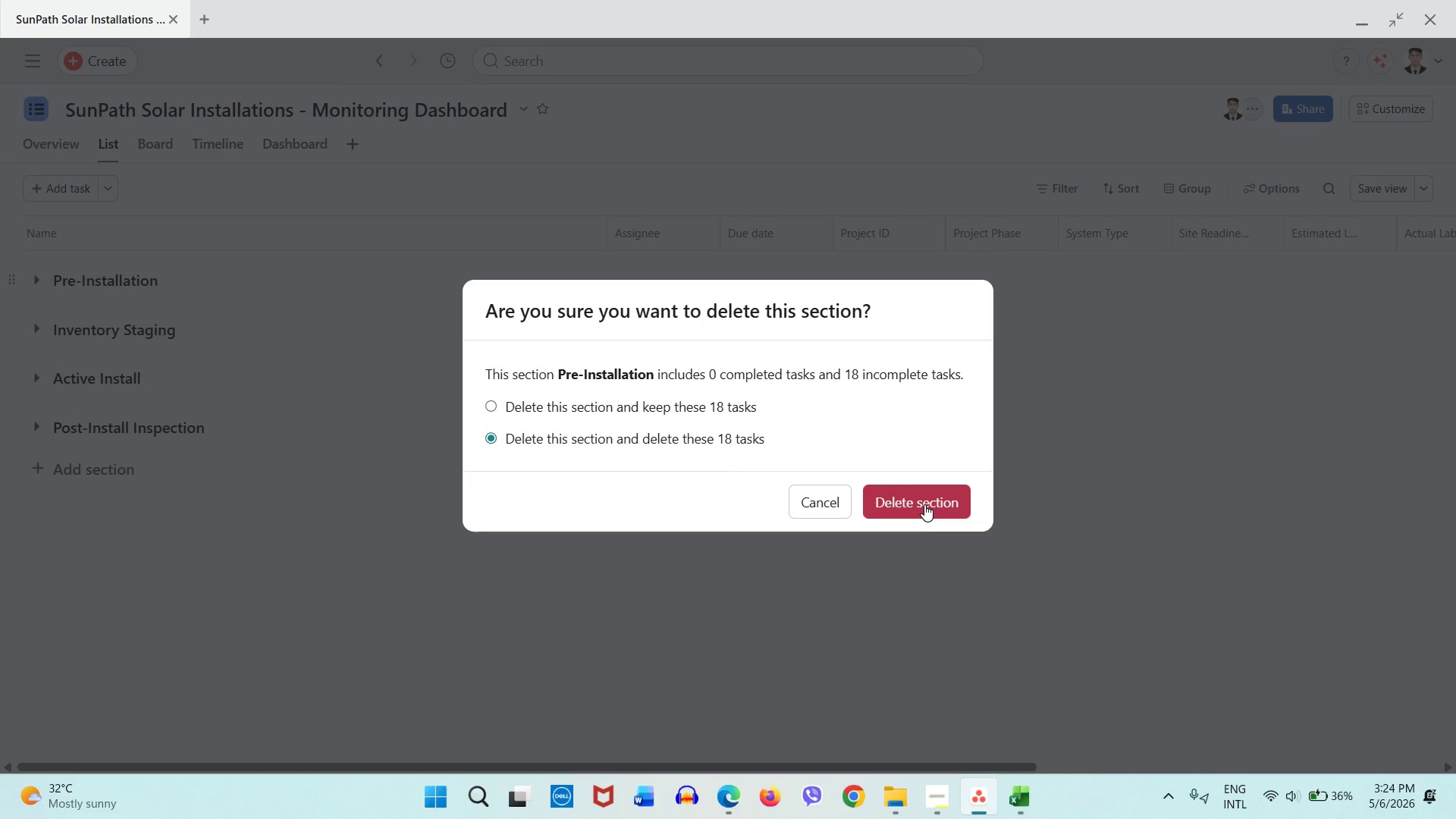 
left_click([924, 504])
 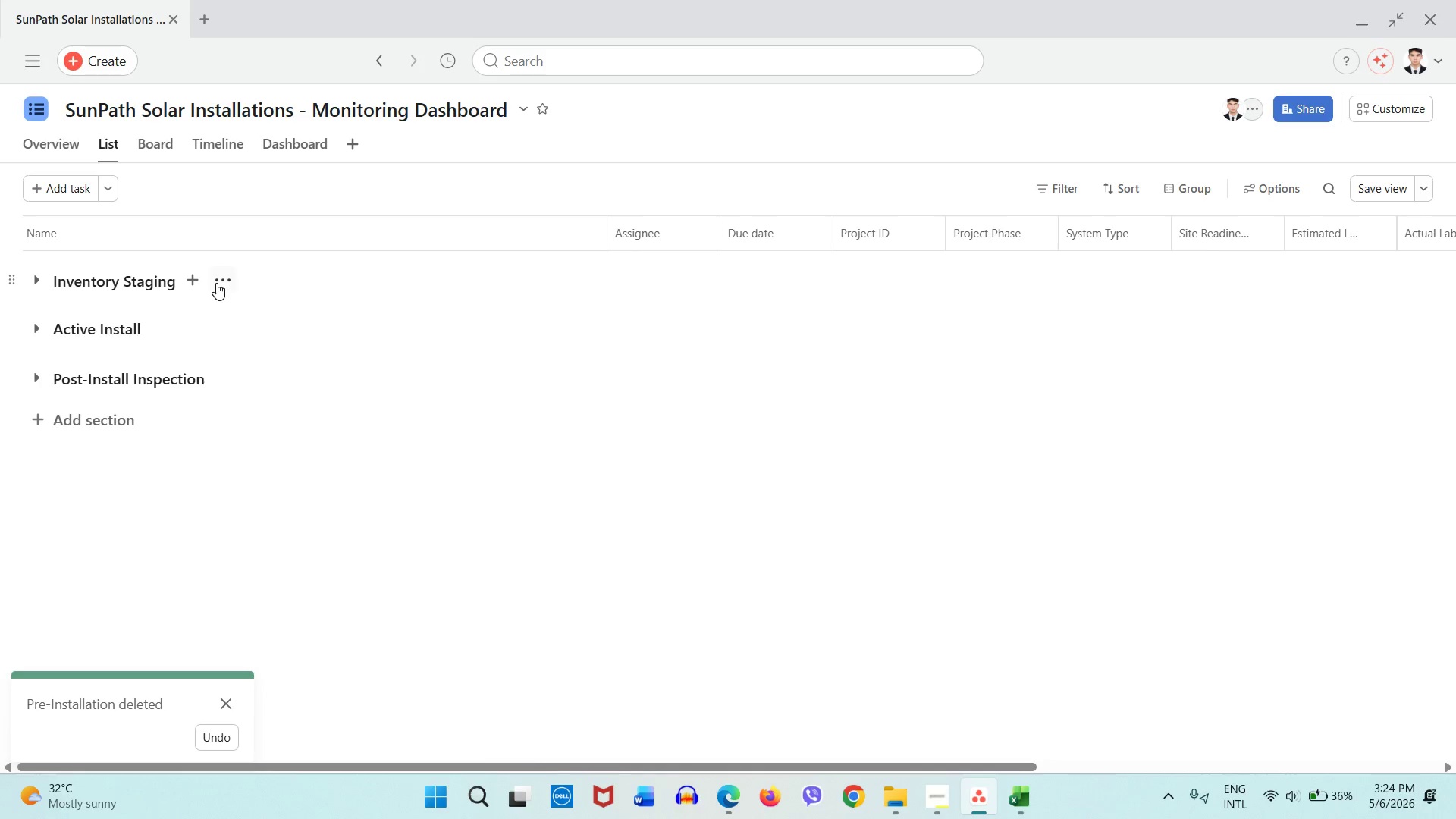 
left_click([223, 283])
 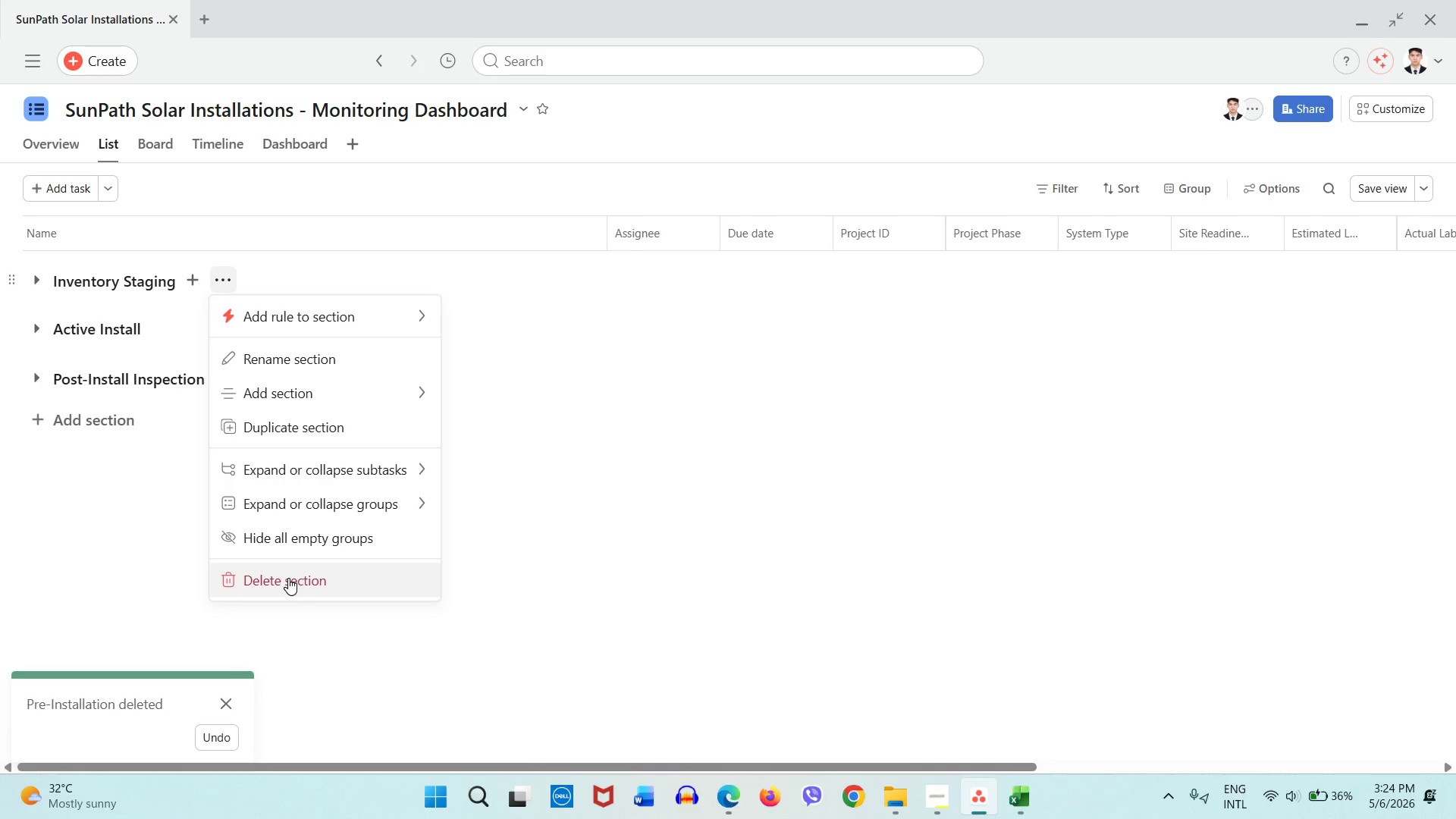 
left_click([288, 578])
 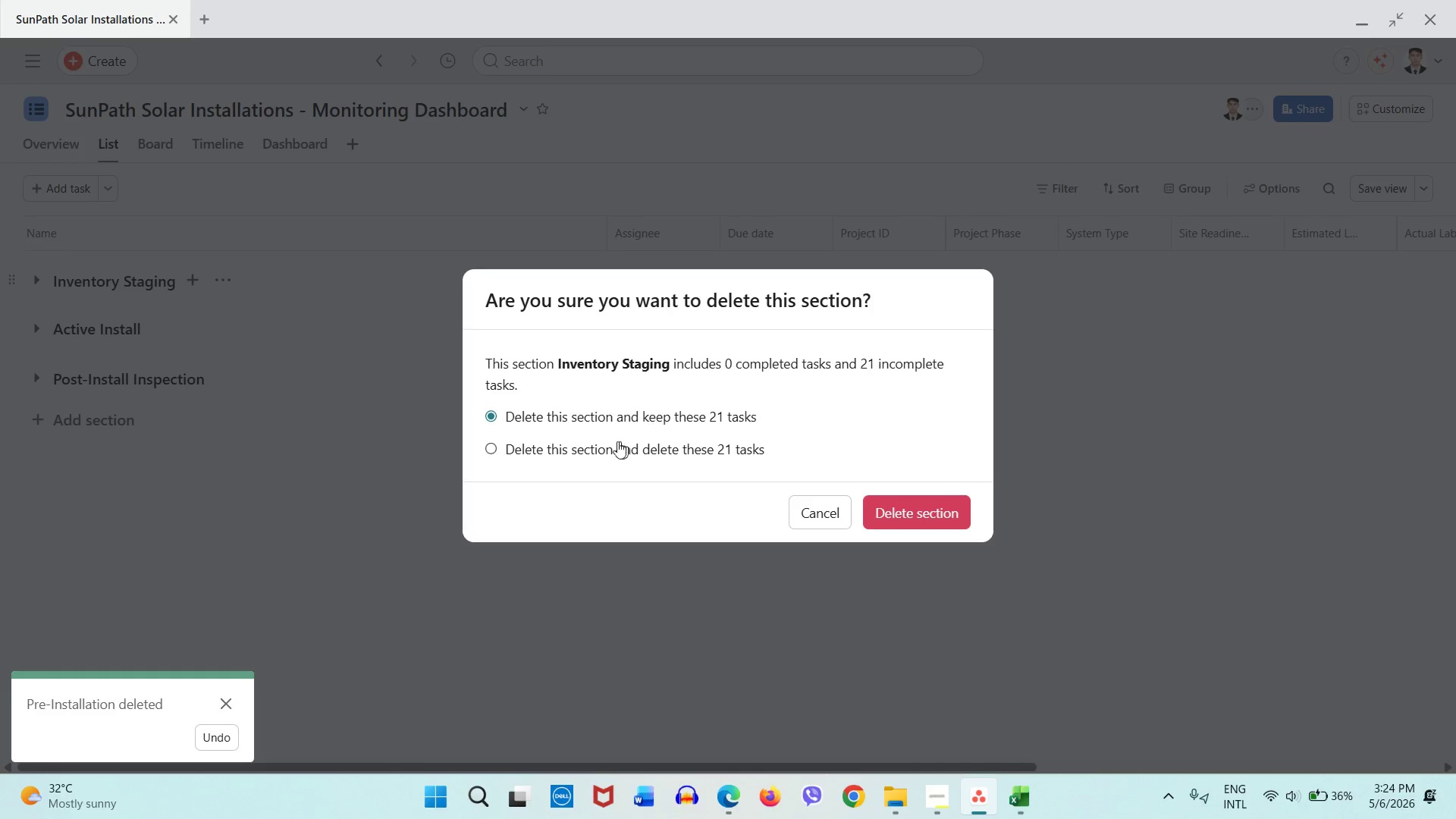 
left_click([599, 457])
 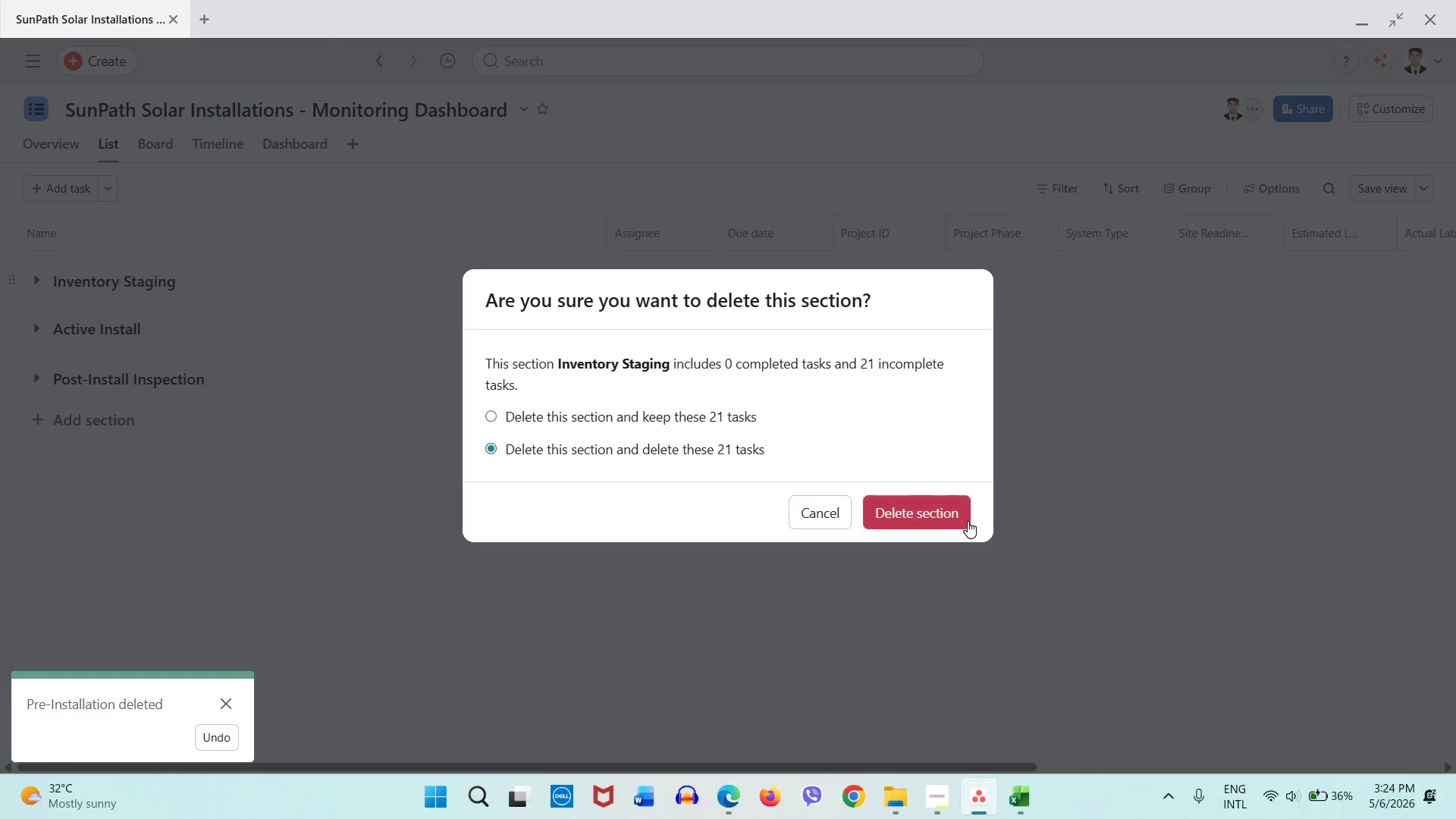 
left_click([967, 521])
 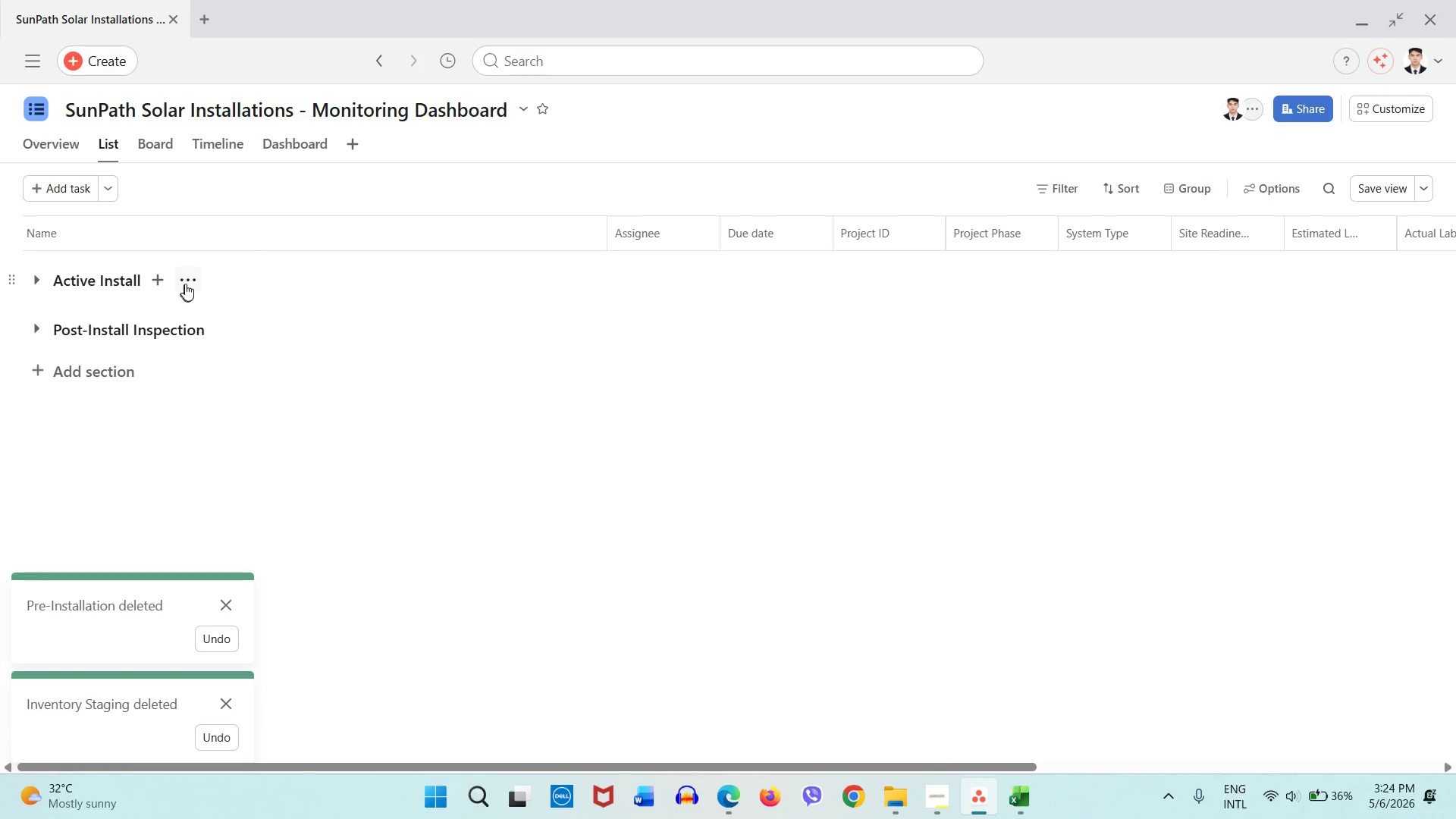 
left_click([293, 584])
 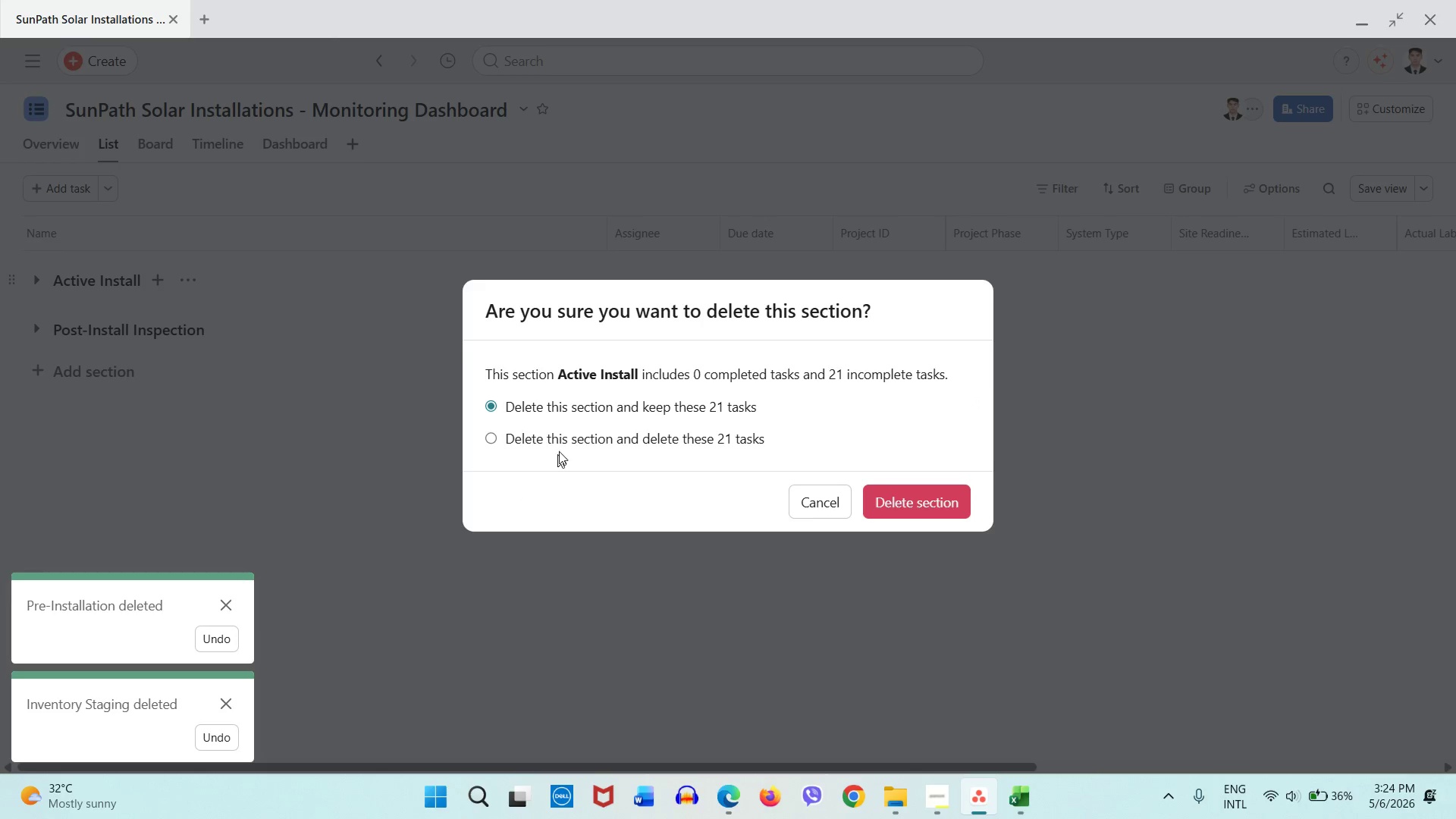 
left_click([563, 444])
 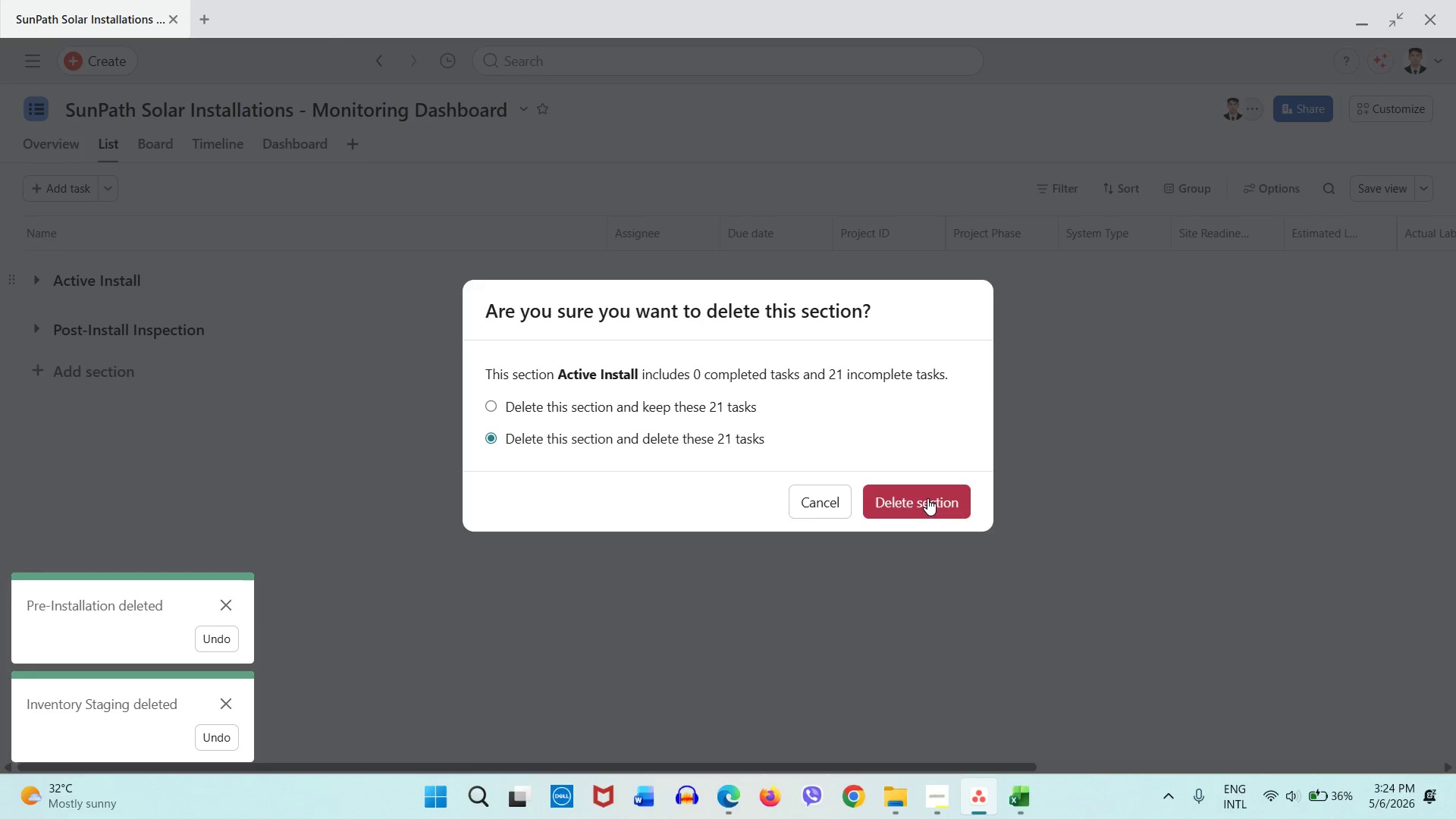 
left_click([927, 498])
 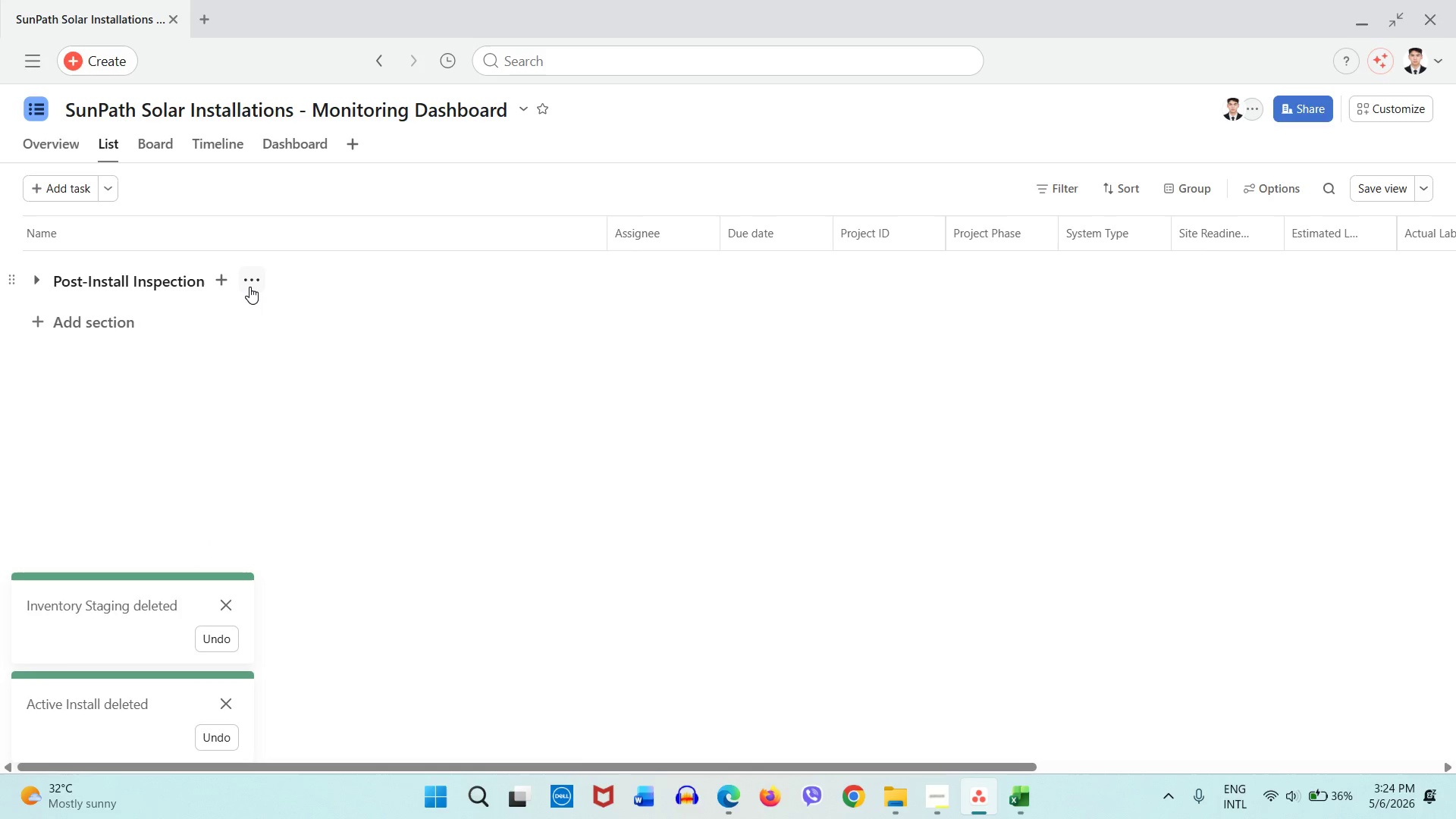 
left_click([249, 287])
 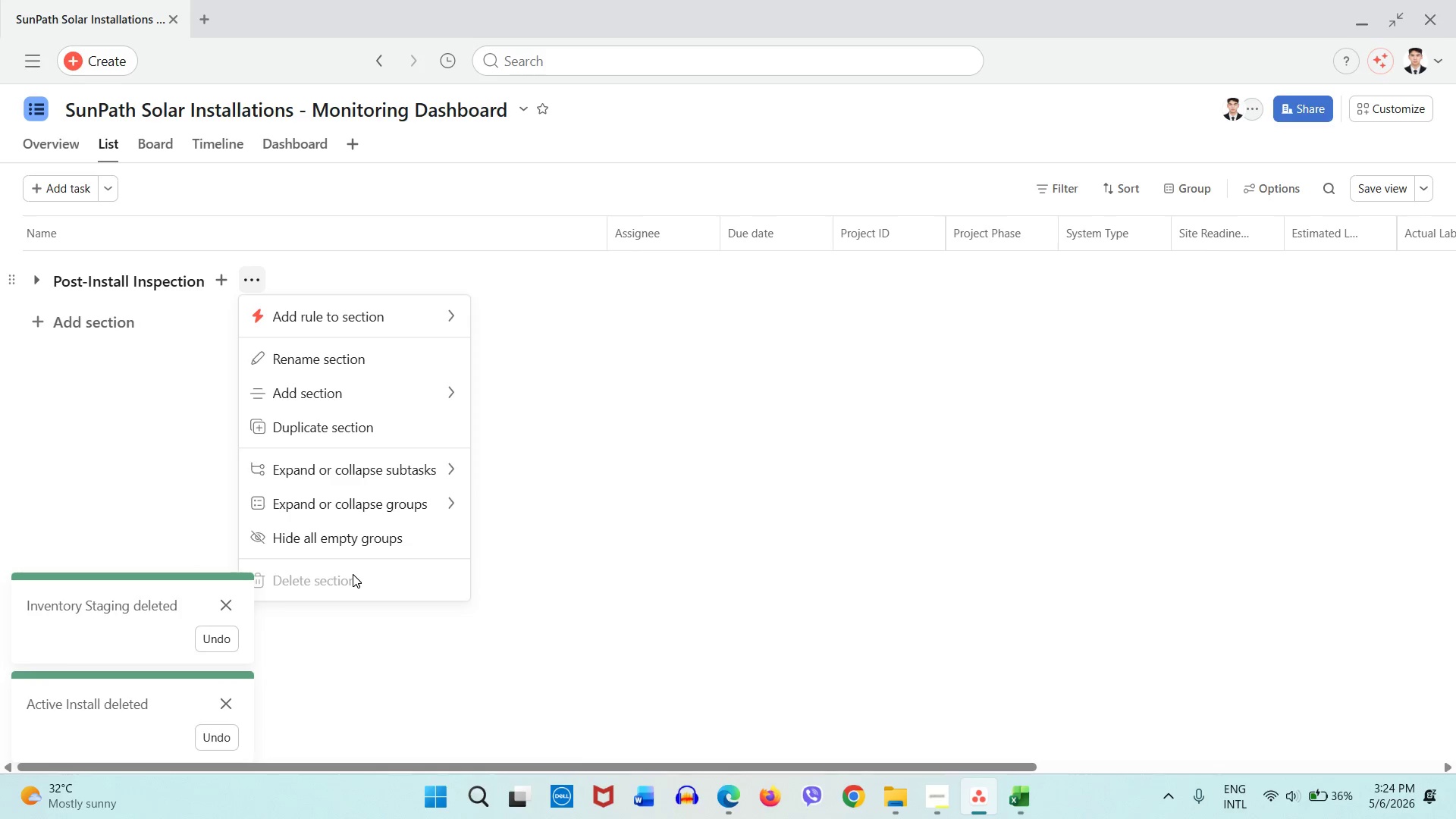 
left_click([353, 574])
 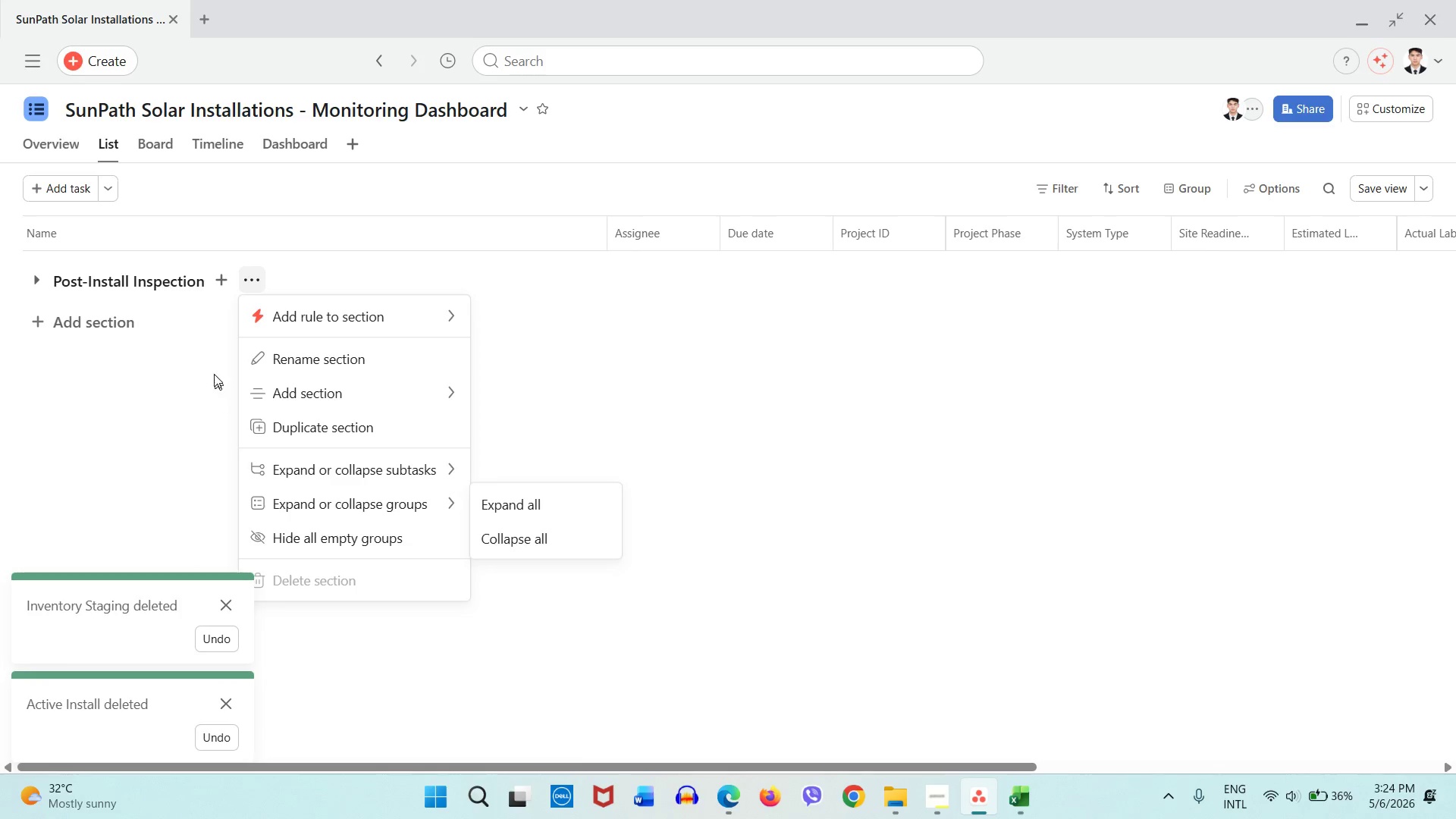 
left_click([205, 399])
 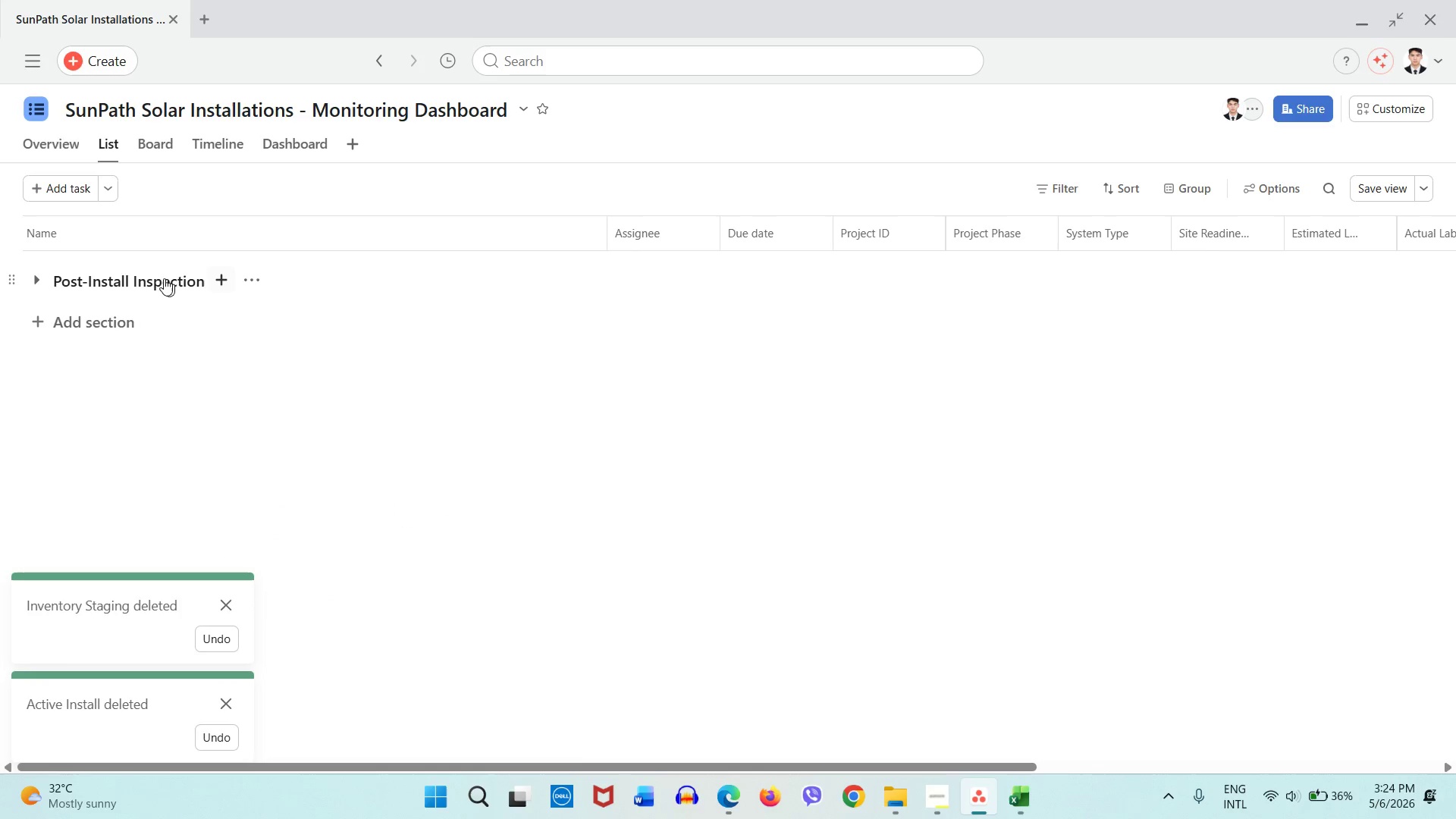 
left_click([162, 278])
 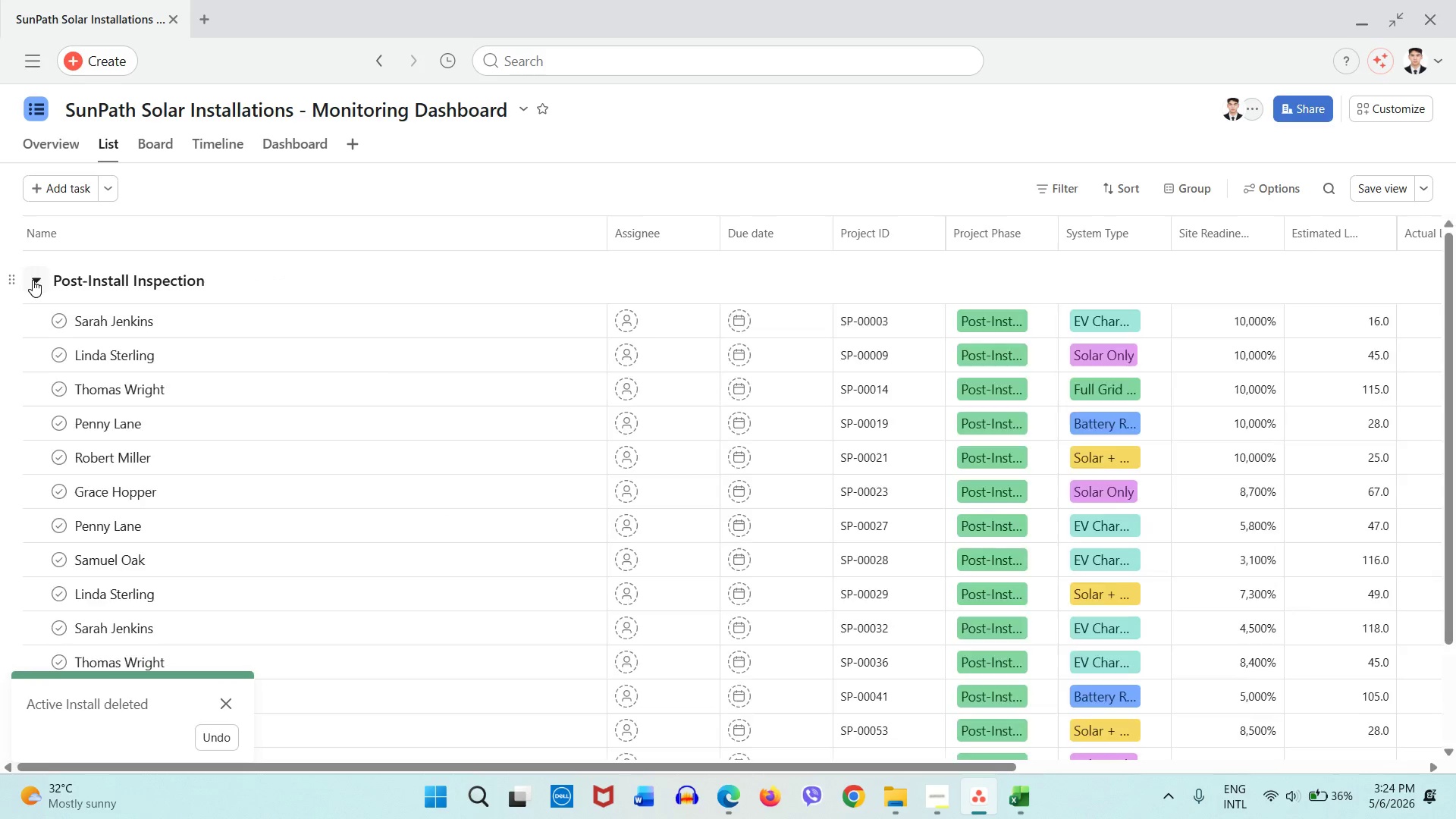 
left_click([33, 280])
 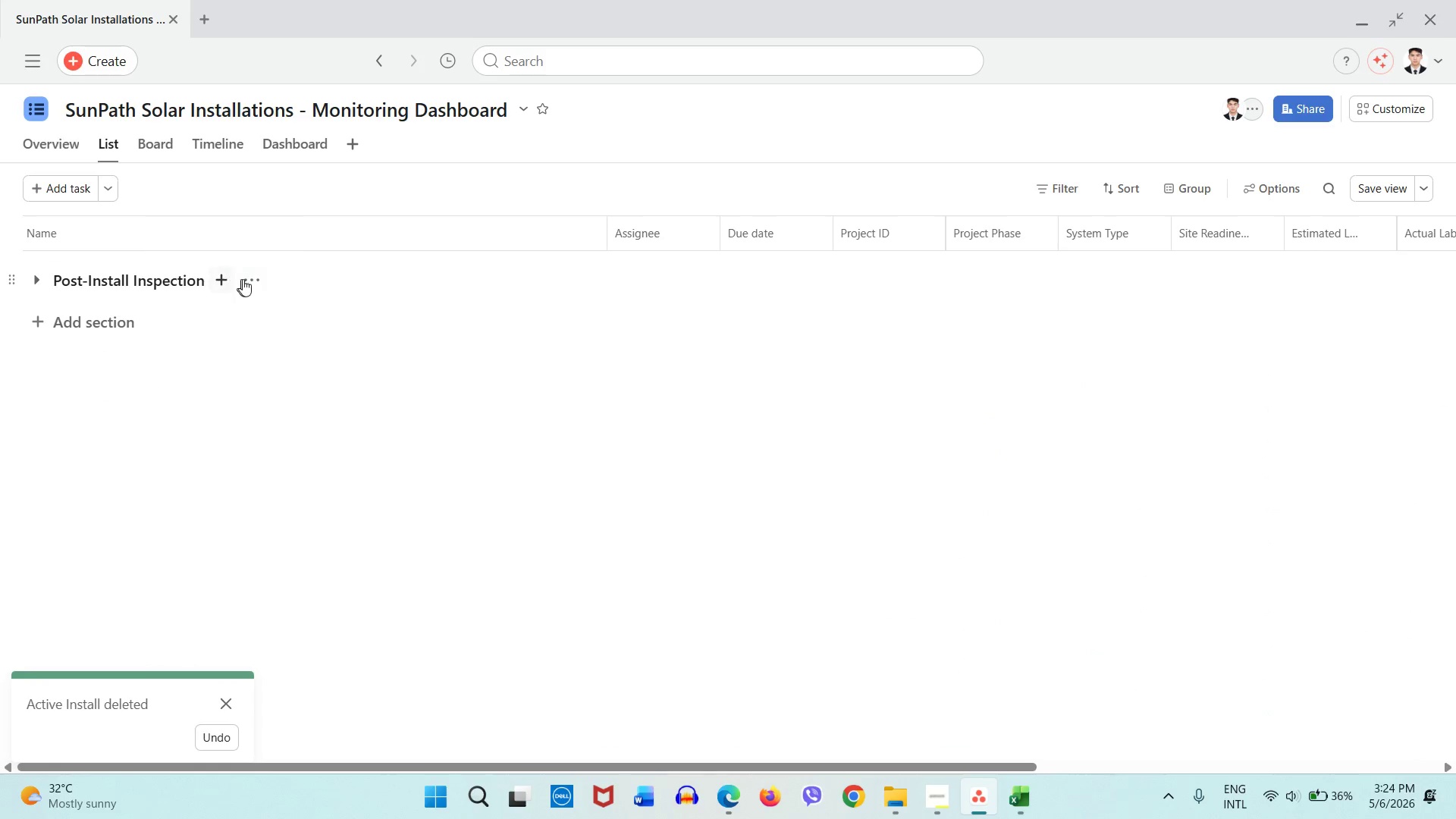 
left_click([247, 279])
 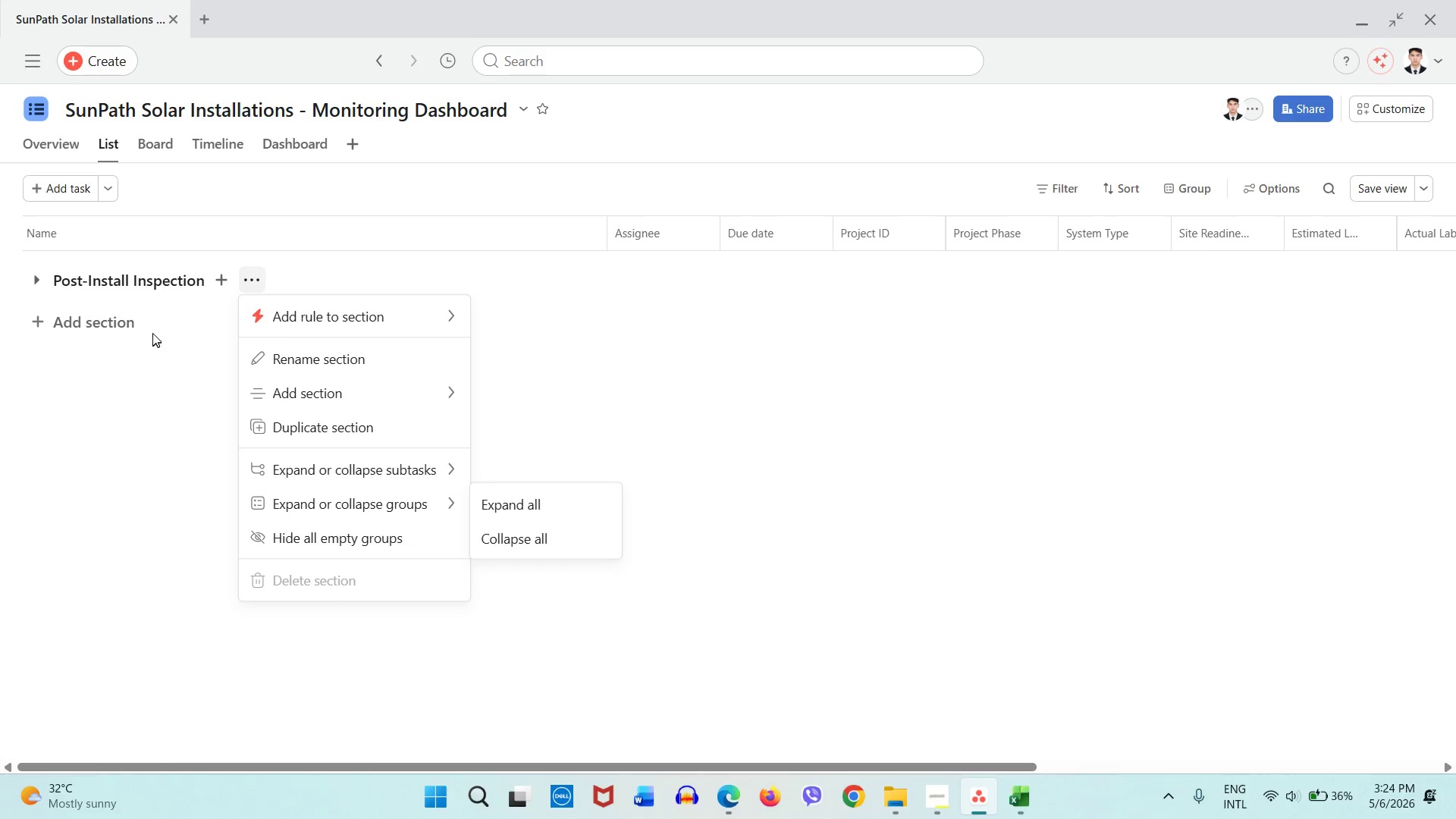 
left_click([184, 394])
 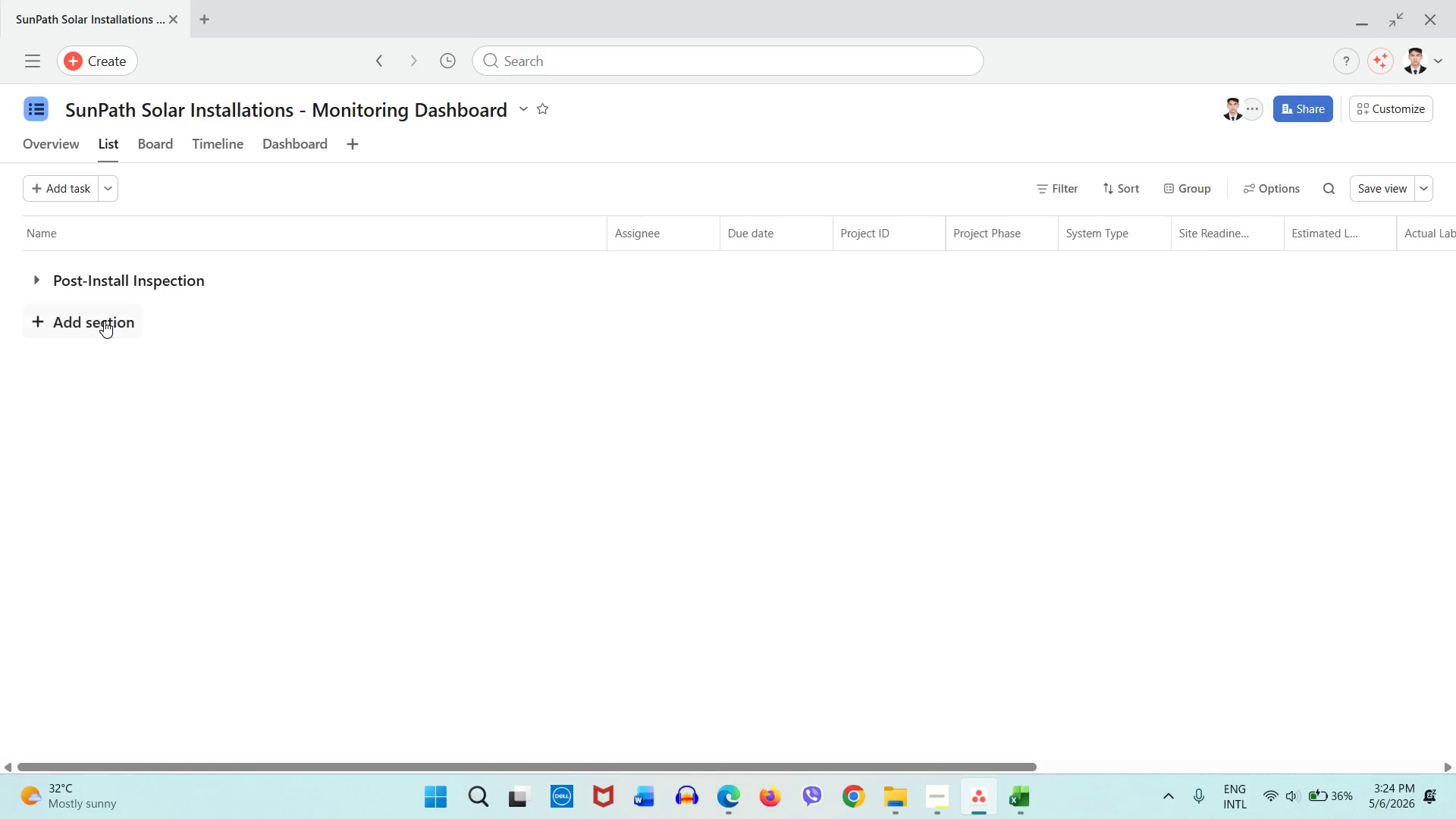 
left_click([83, 324])
 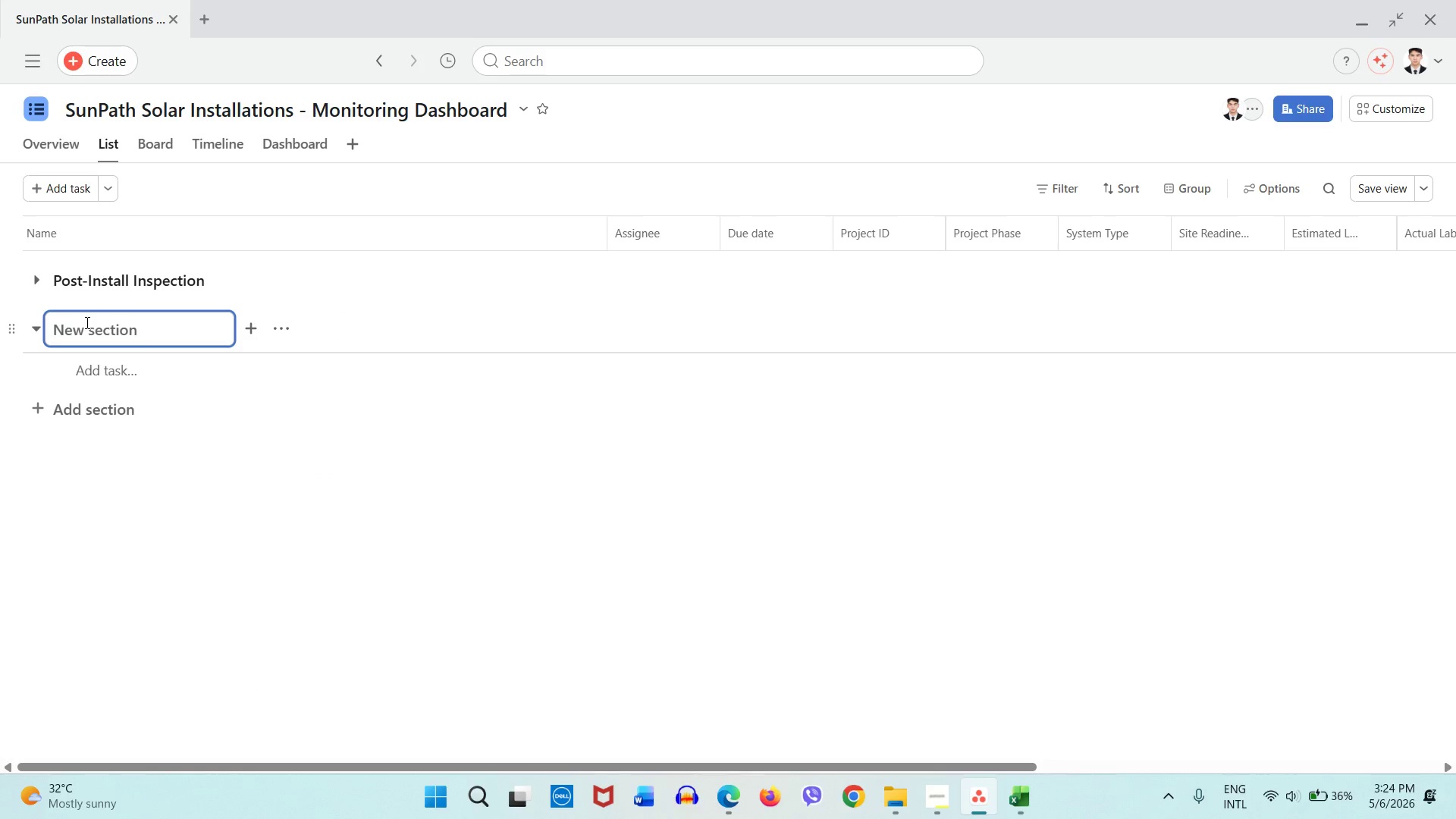 
key(End)
 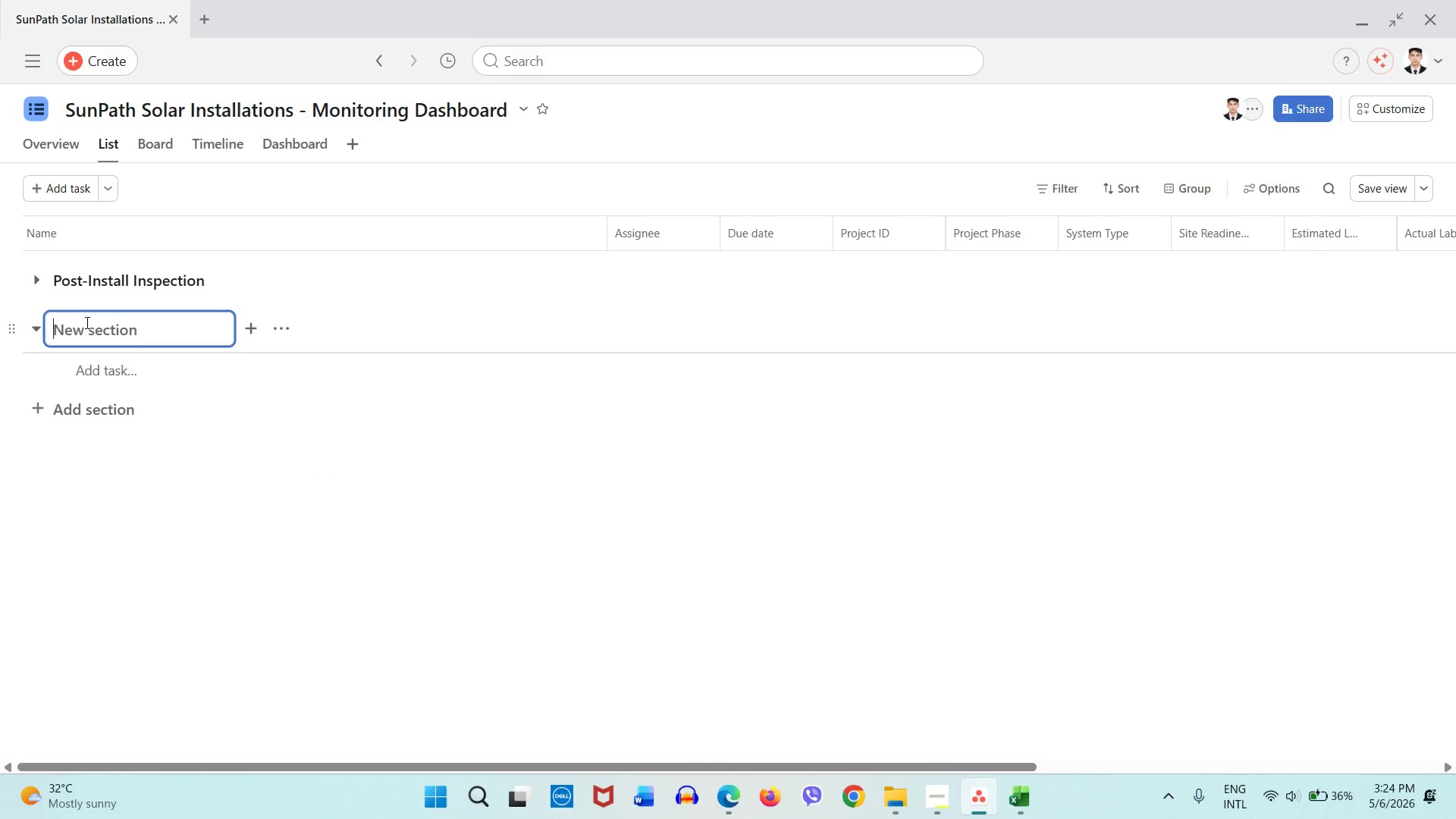 
key(NumpadEnter)
 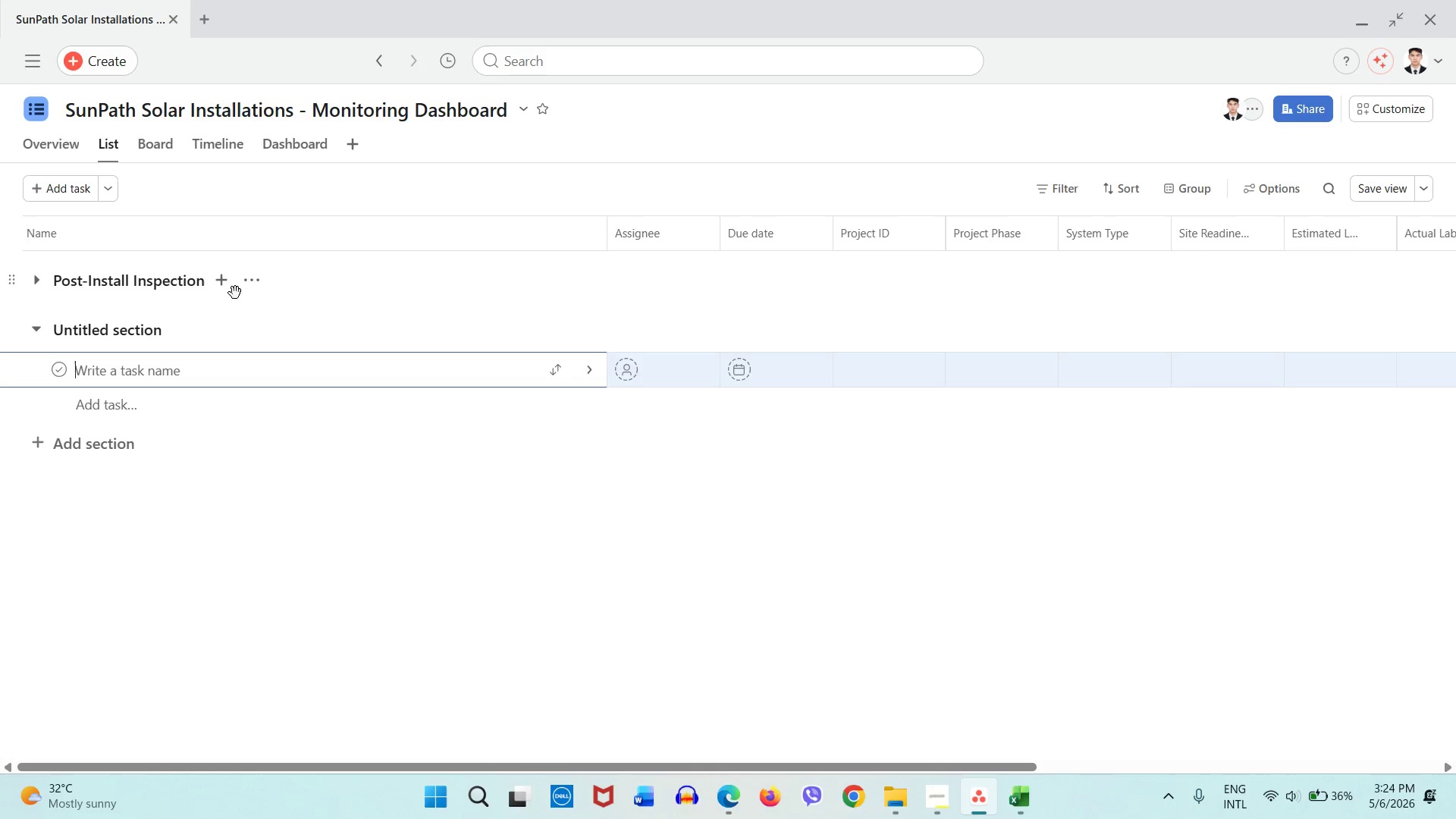 
left_click([249, 287])
 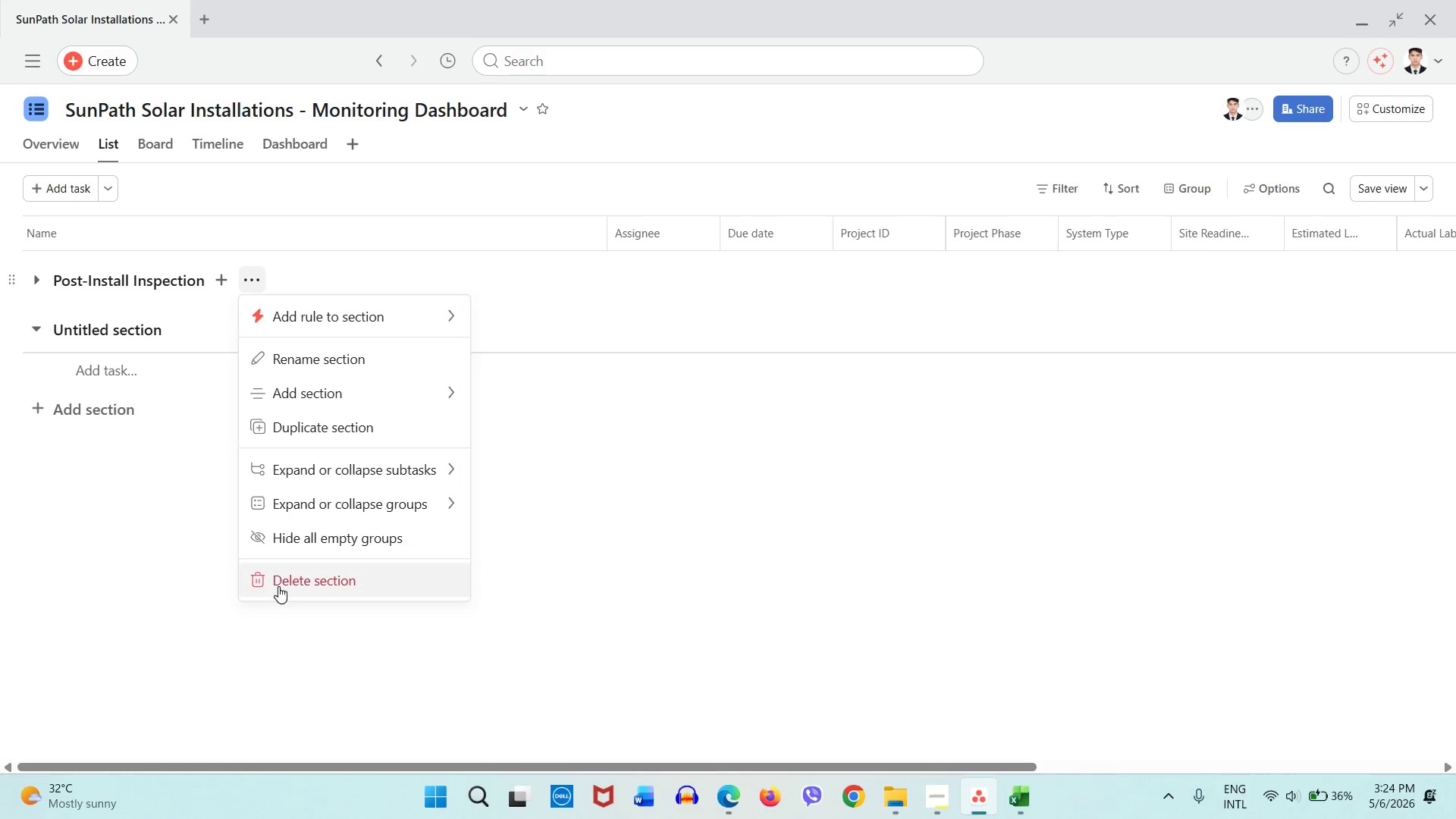 
left_click([279, 585])
 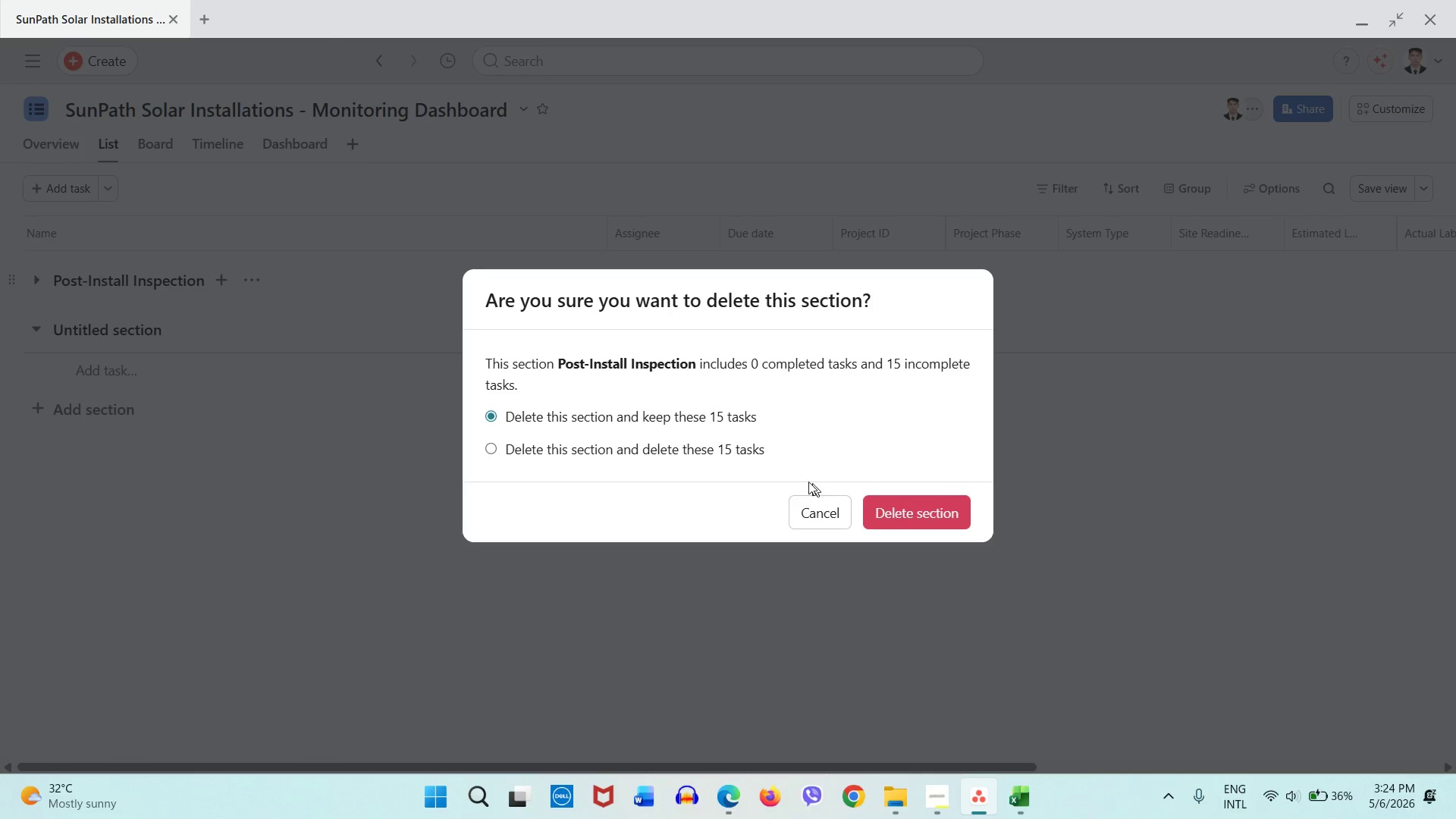 
left_click([719, 447])
 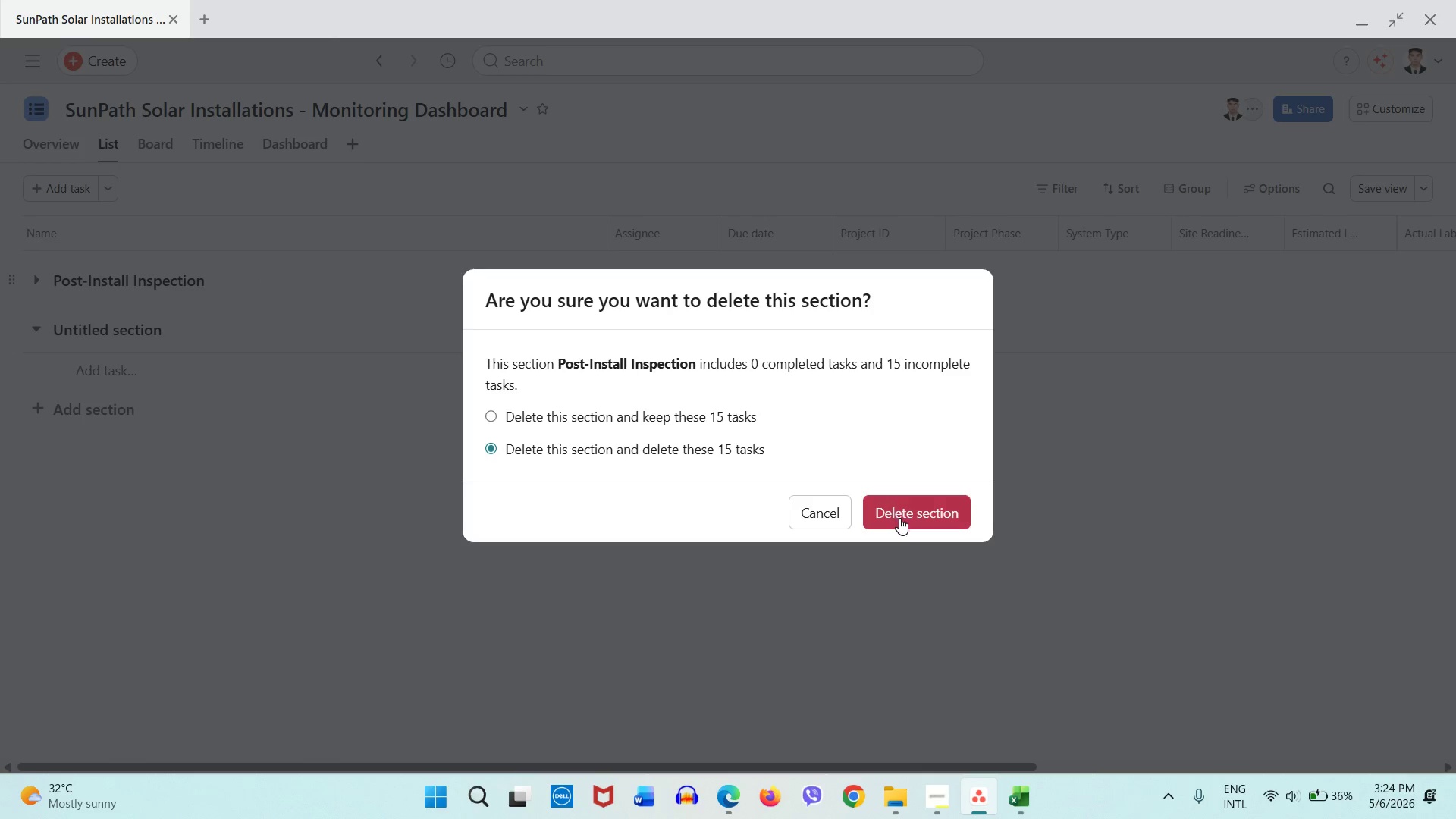 
left_click([899, 518])
 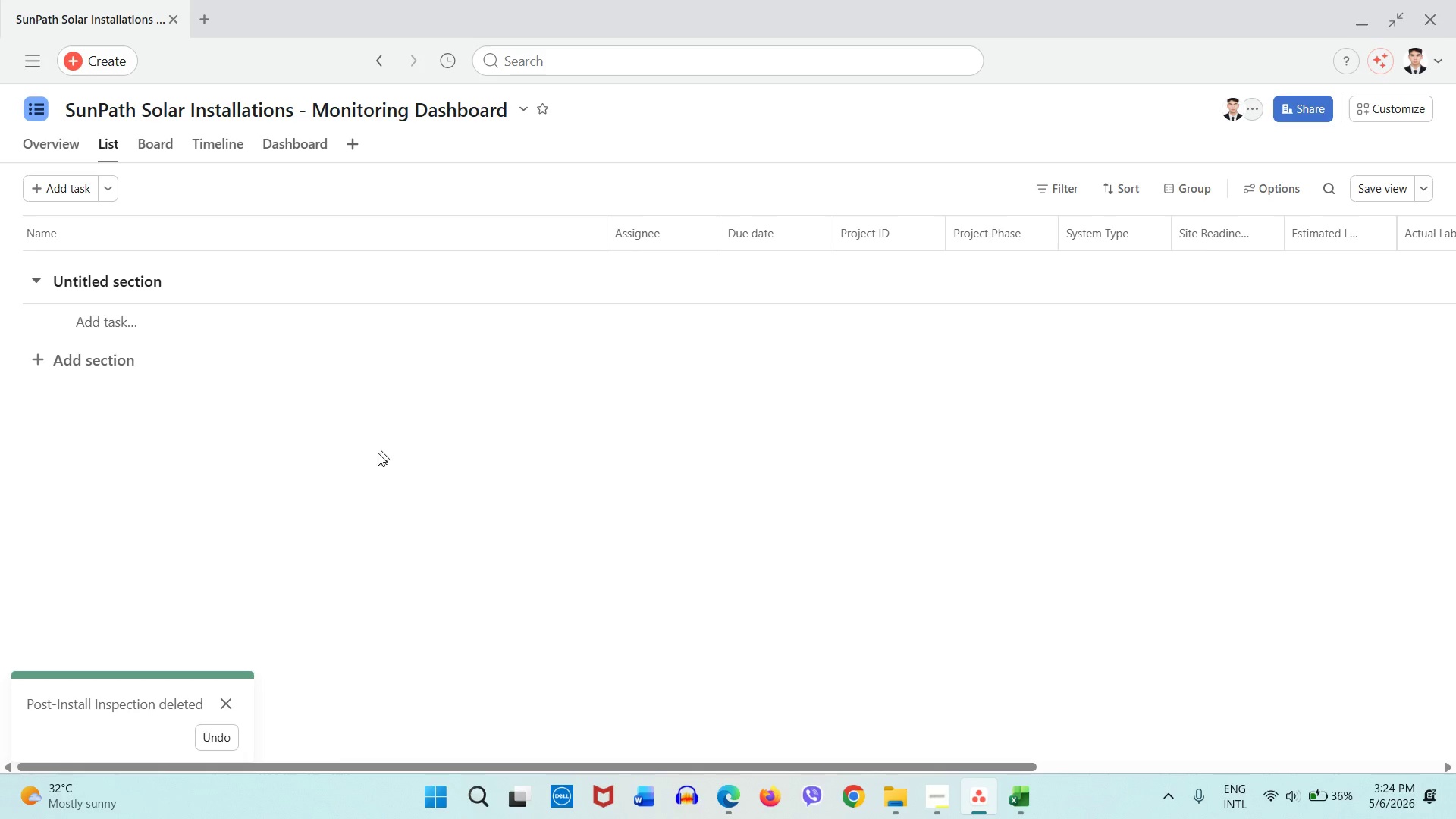 
left_click([374, 459])
 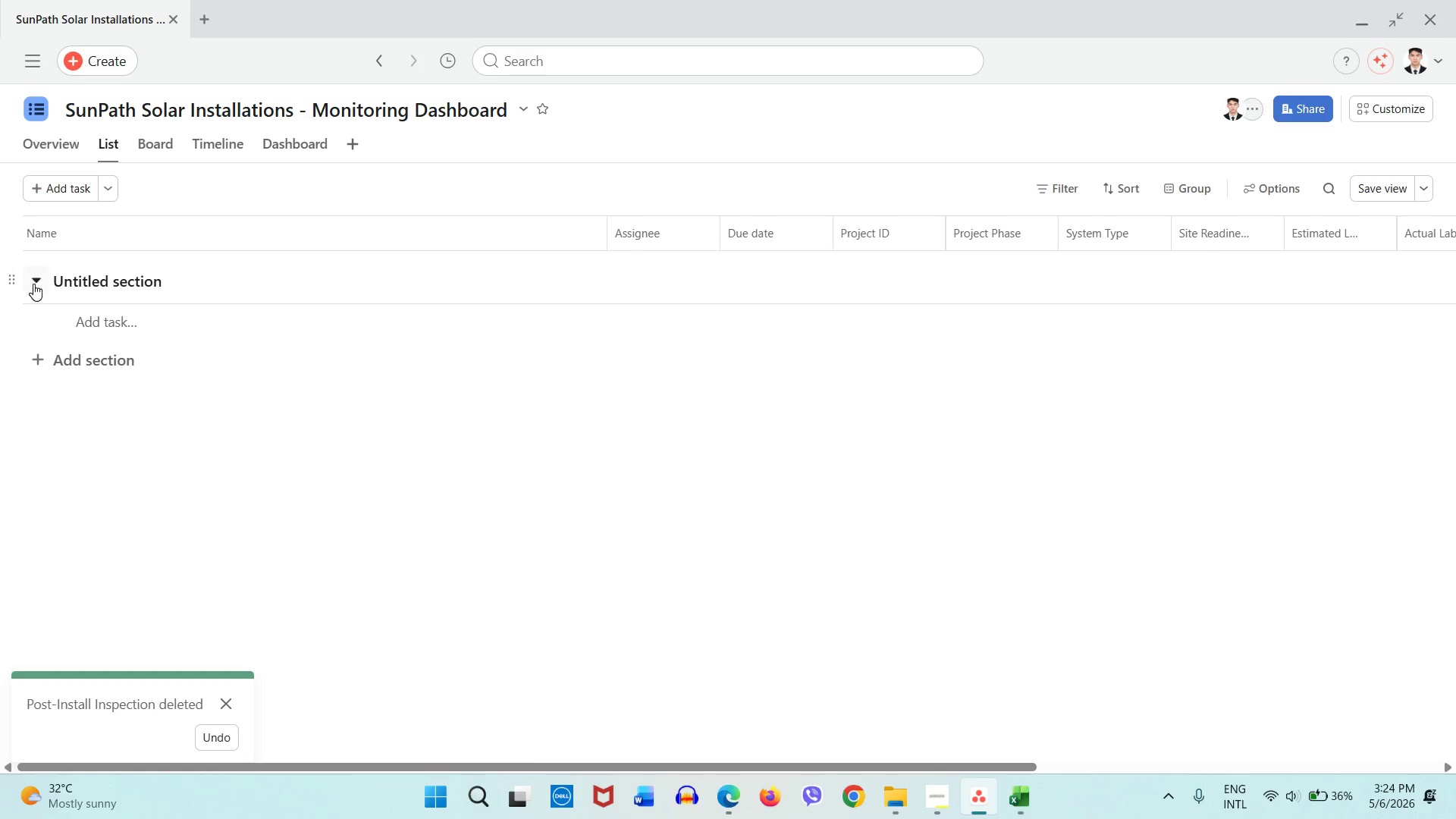 
left_click([36, 282])
 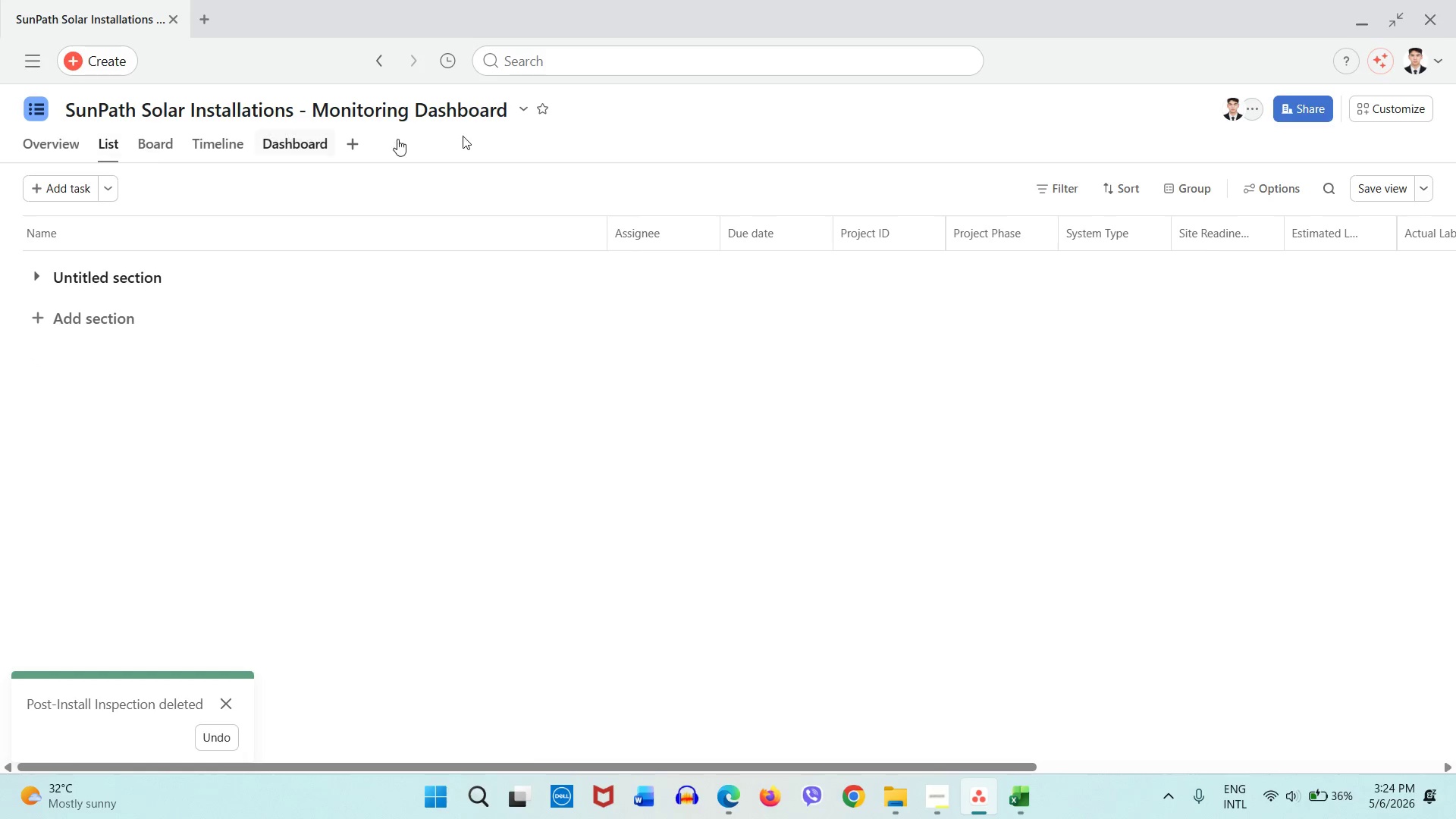 
left_click([519, 109])
 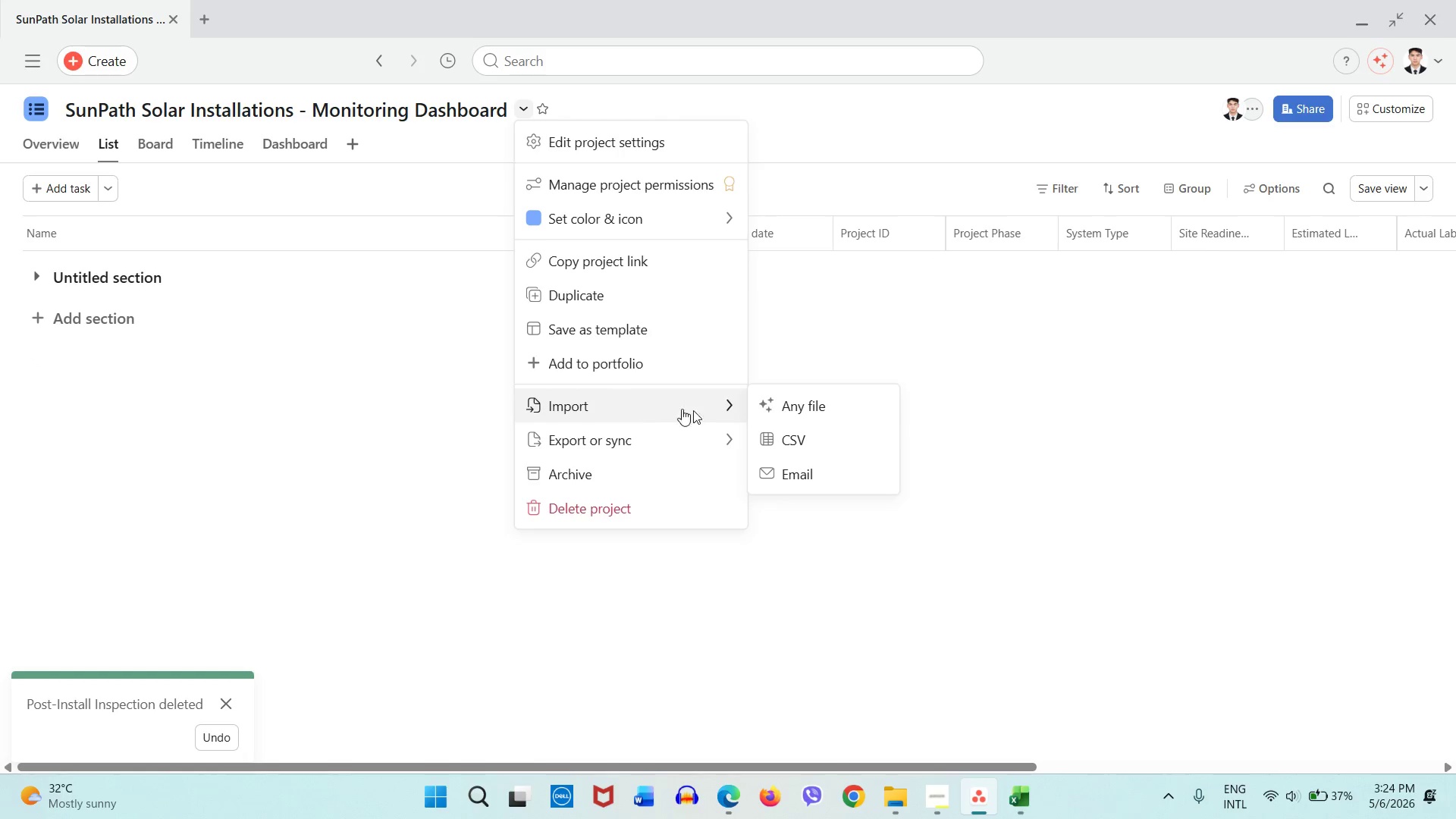 
left_click([769, 436])
 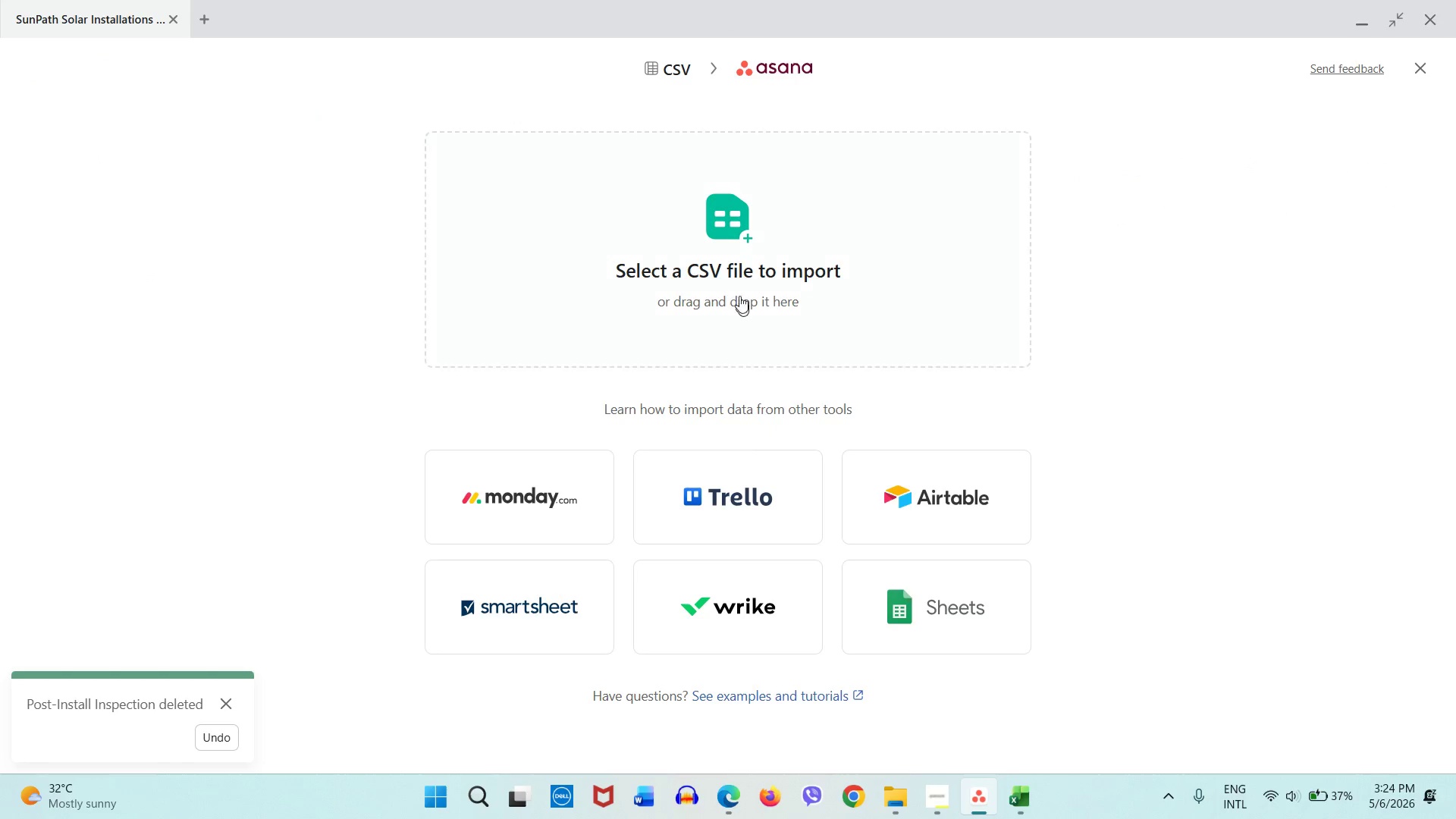 
left_click([739, 288])
 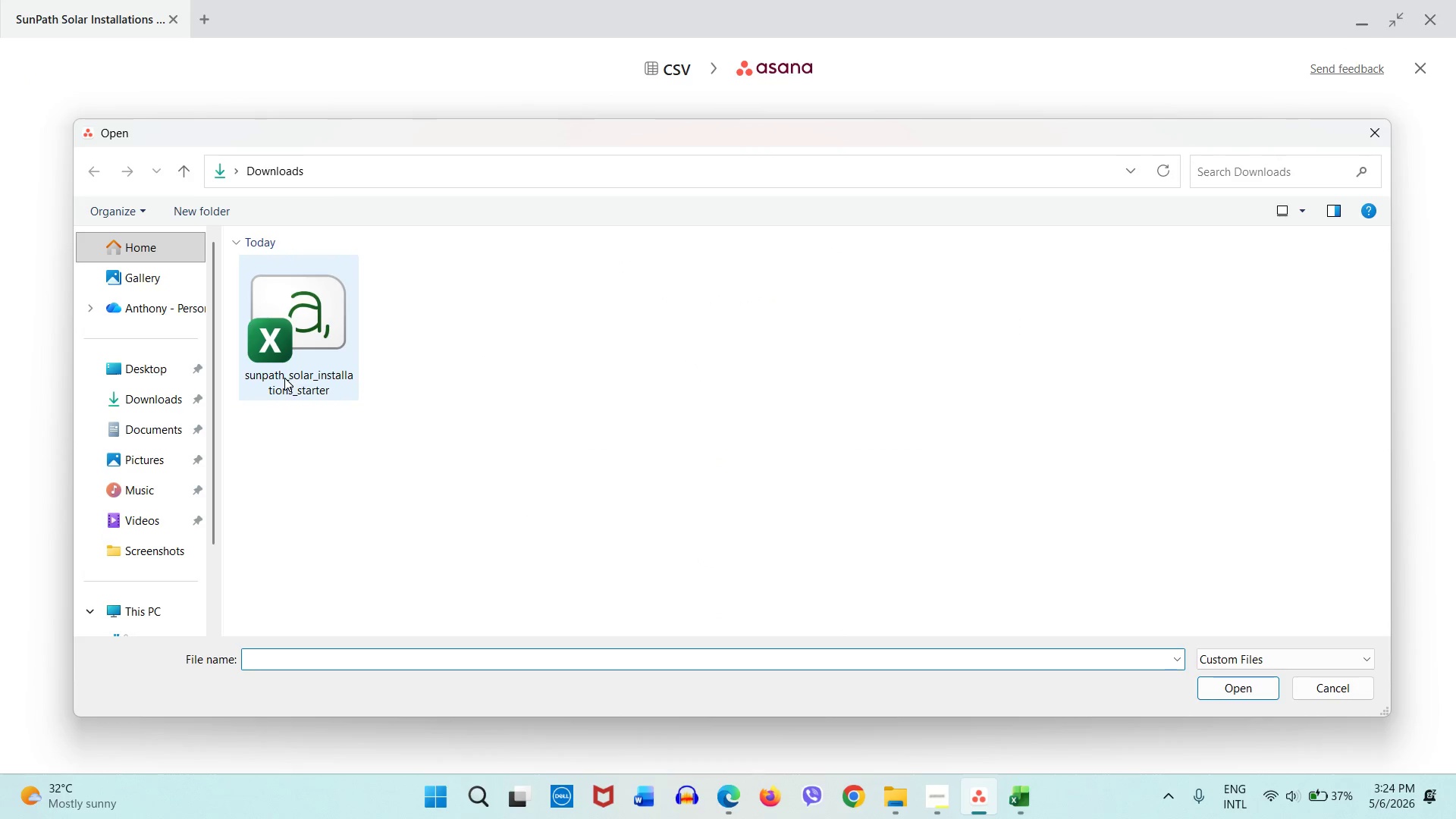 
double_click([283, 377])
 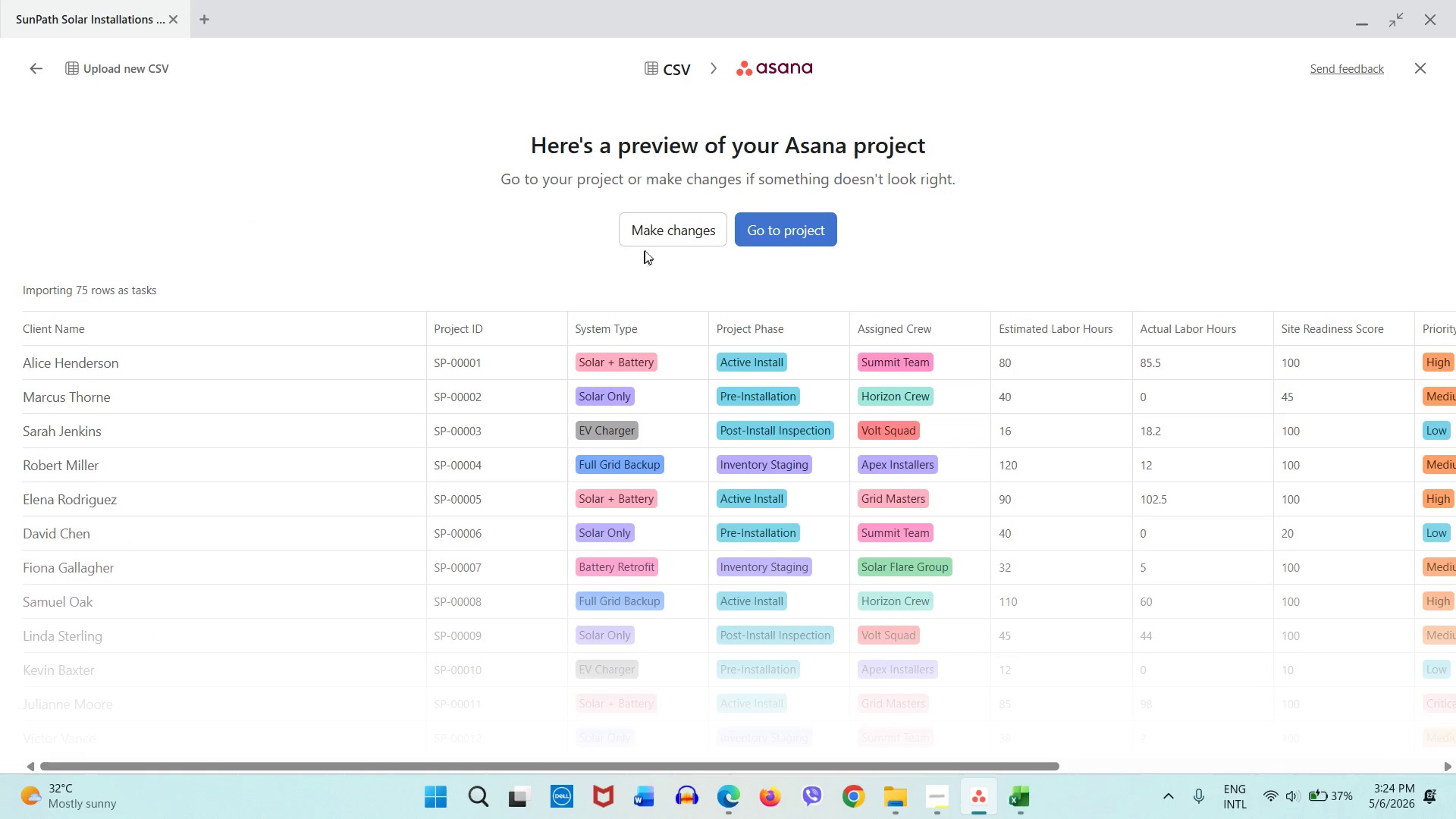 
left_click([657, 234])
 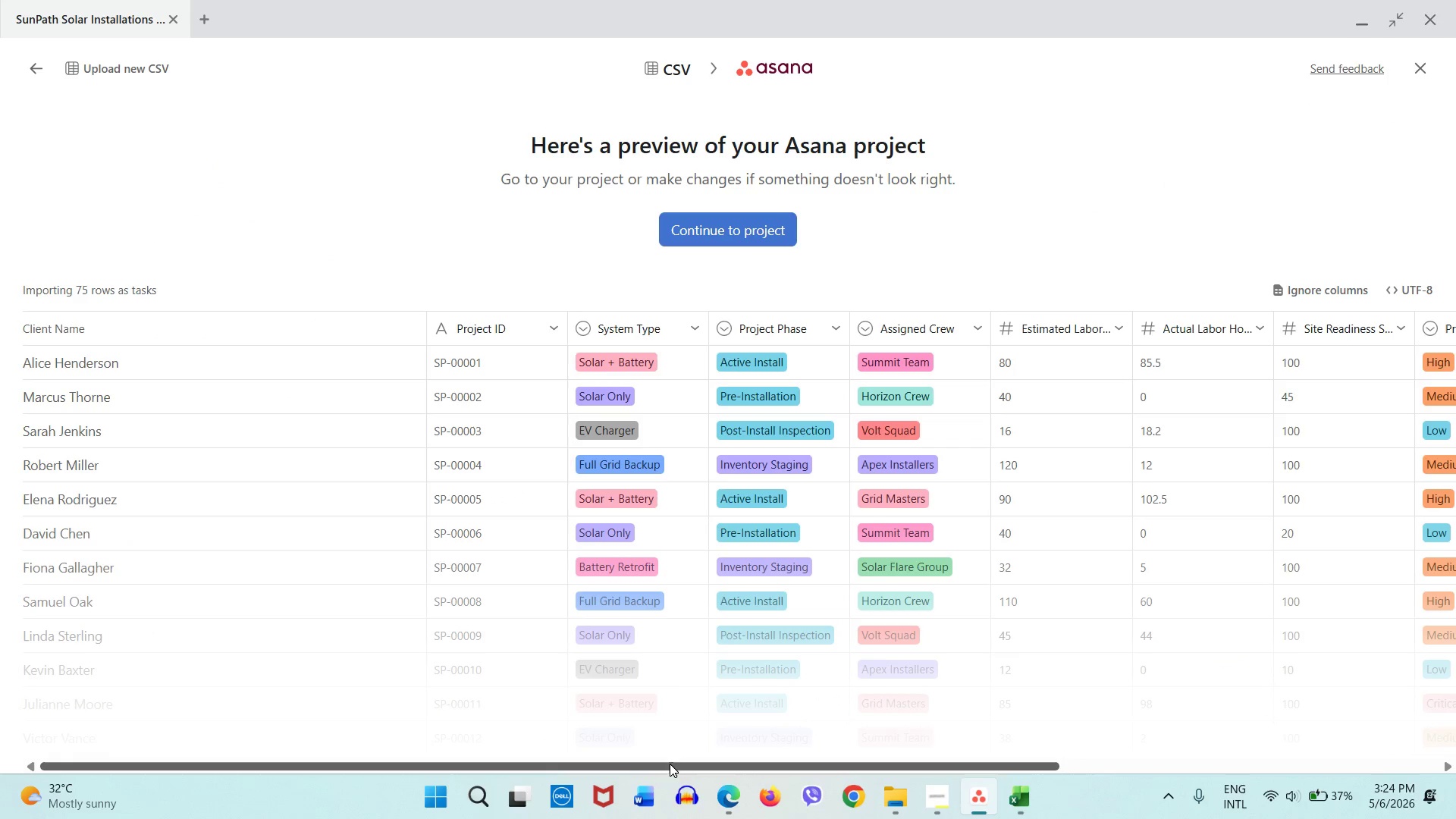 
left_click_drag(start_coordinate=[668, 762], to_coordinate=[570, 761])
 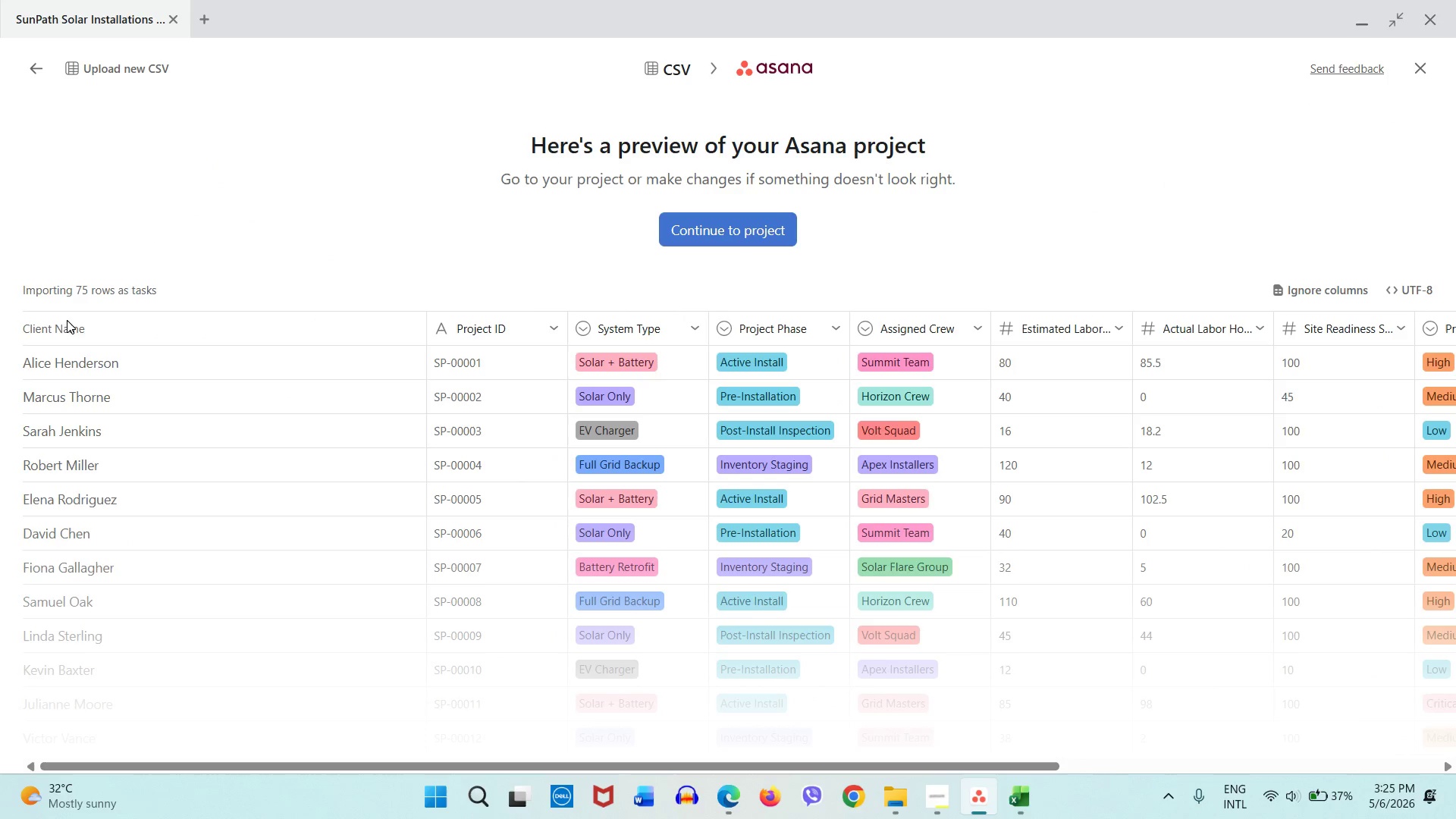 
left_click([64, 329])
 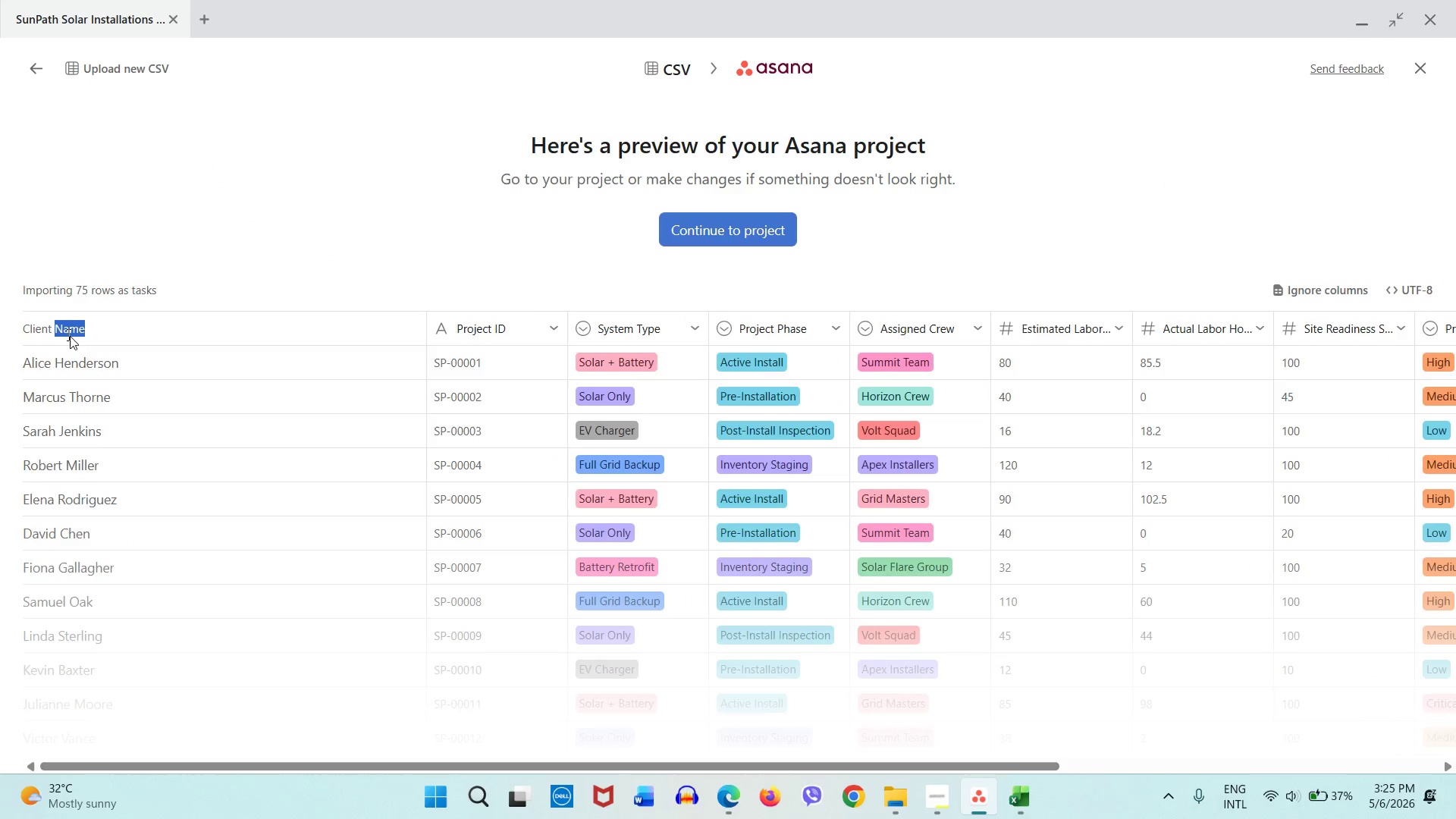 
left_click_drag(start_coordinate=[64, 329], to_coordinate=[104, 381])
 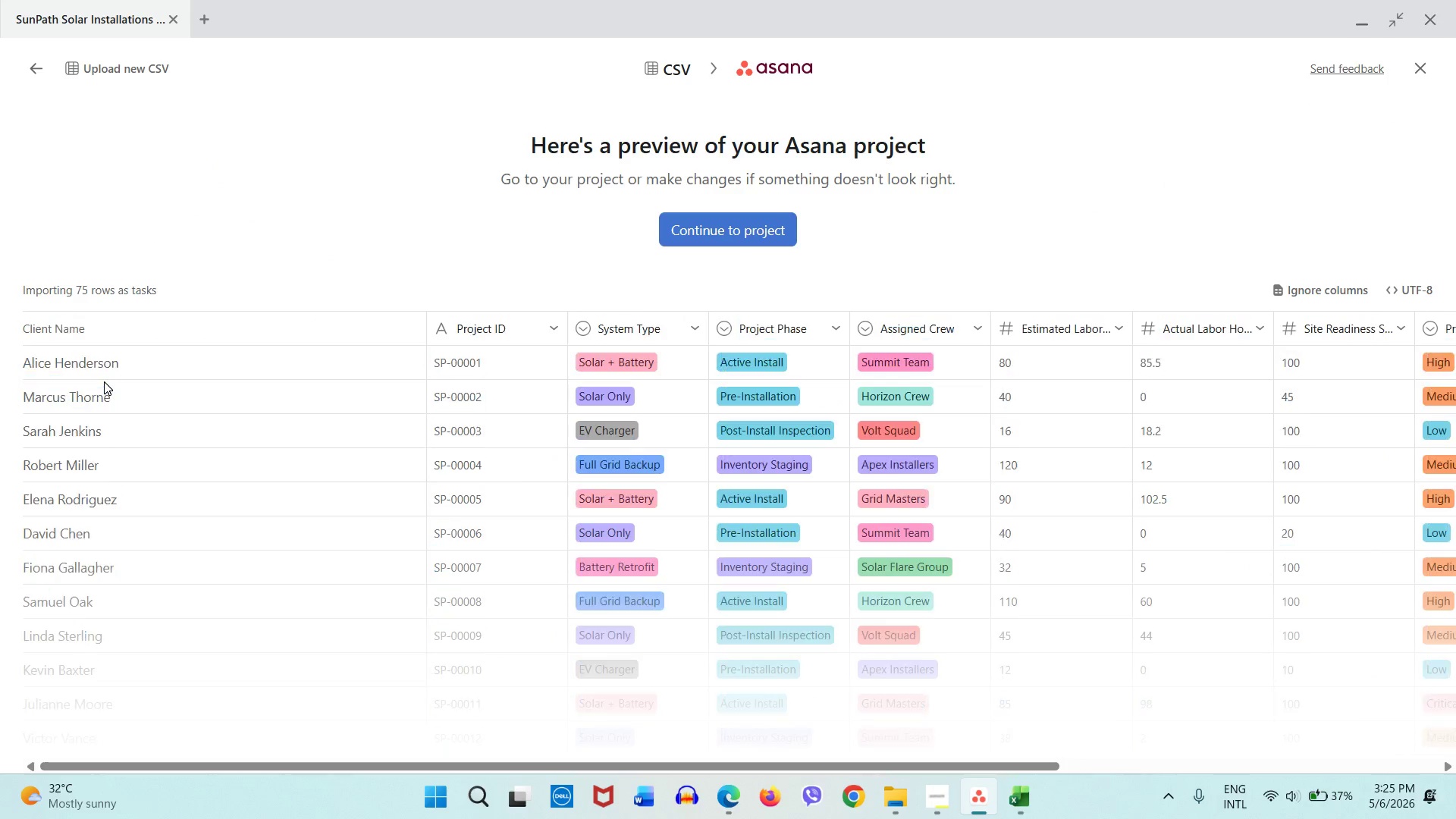 
left_click([104, 381])
 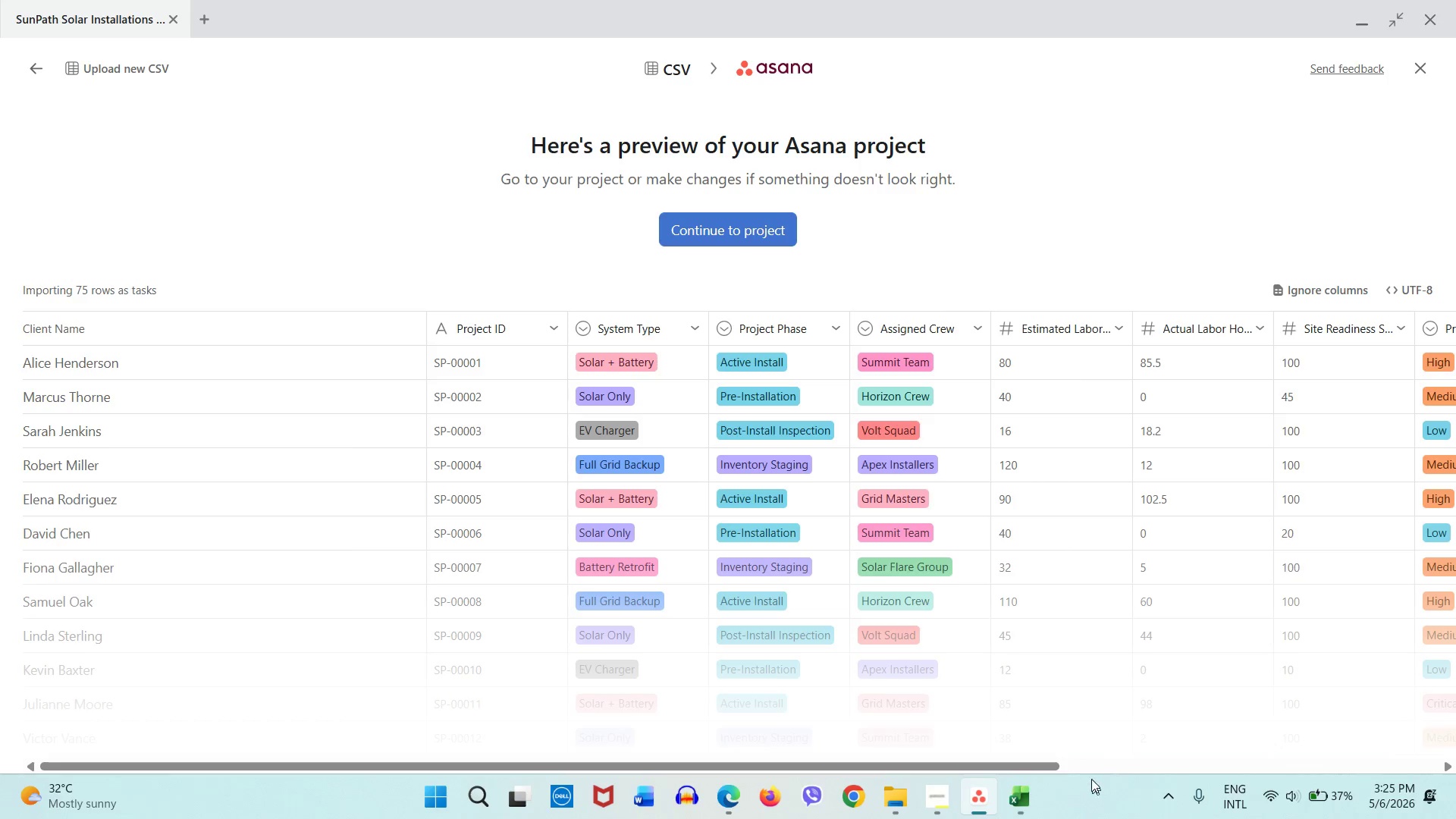 
left_click_drag(start_coordinate=[1047, 766], to_coordinate=[1455, 748])
 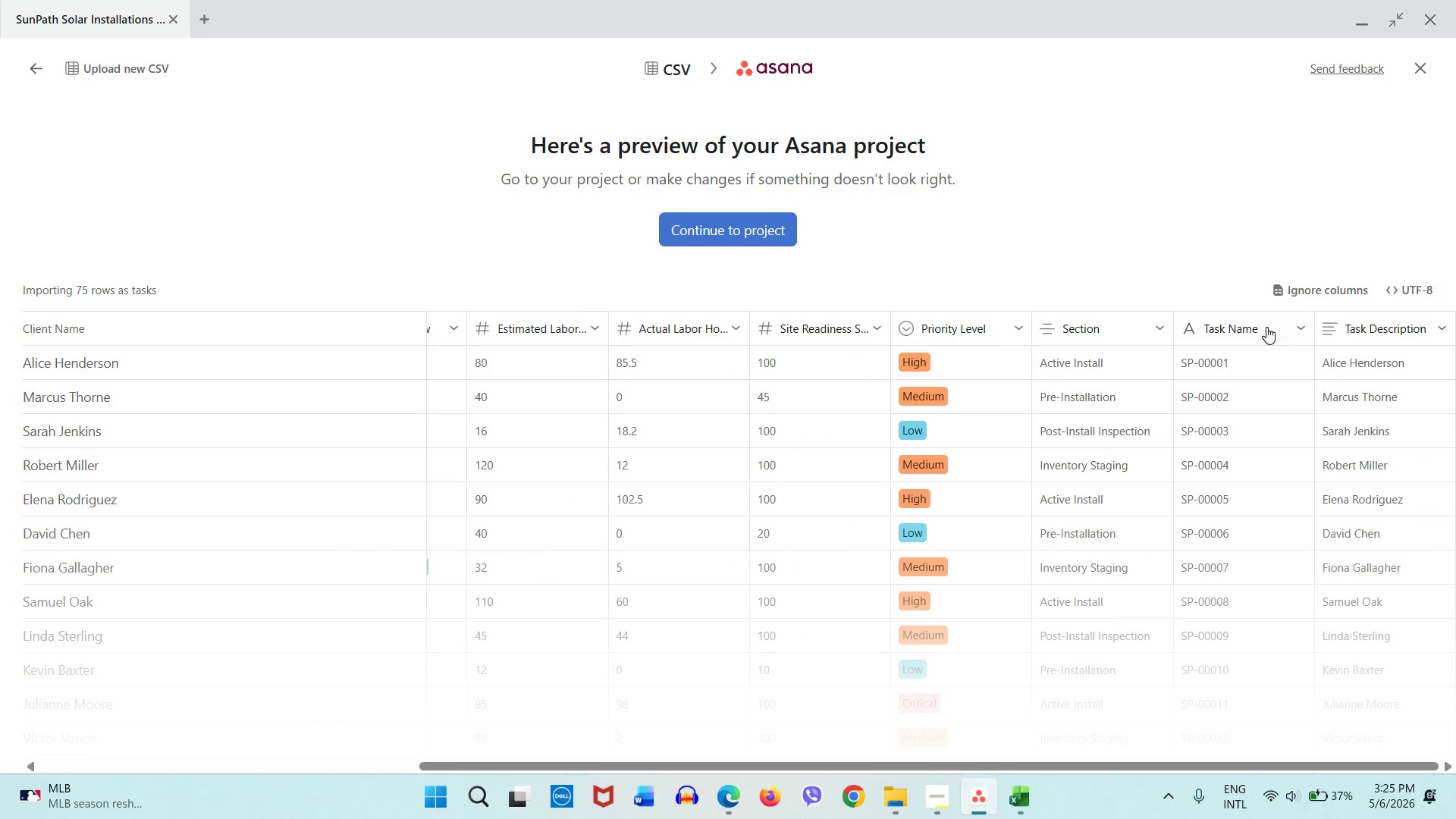 
left_click([1266, 327])
 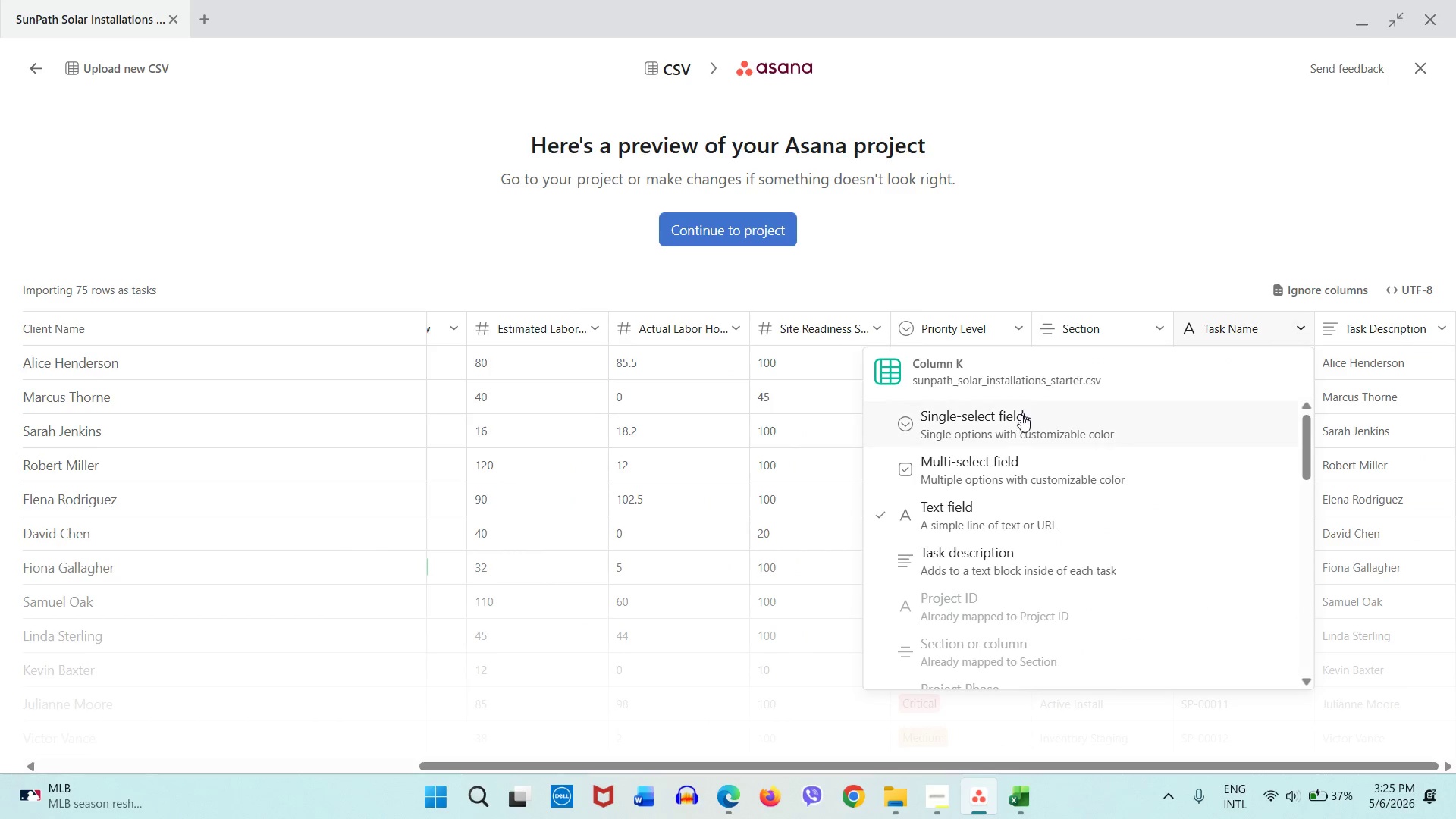 
scroll: coordinate [1012, 438], scroll_direction: up, amount: 3.0
 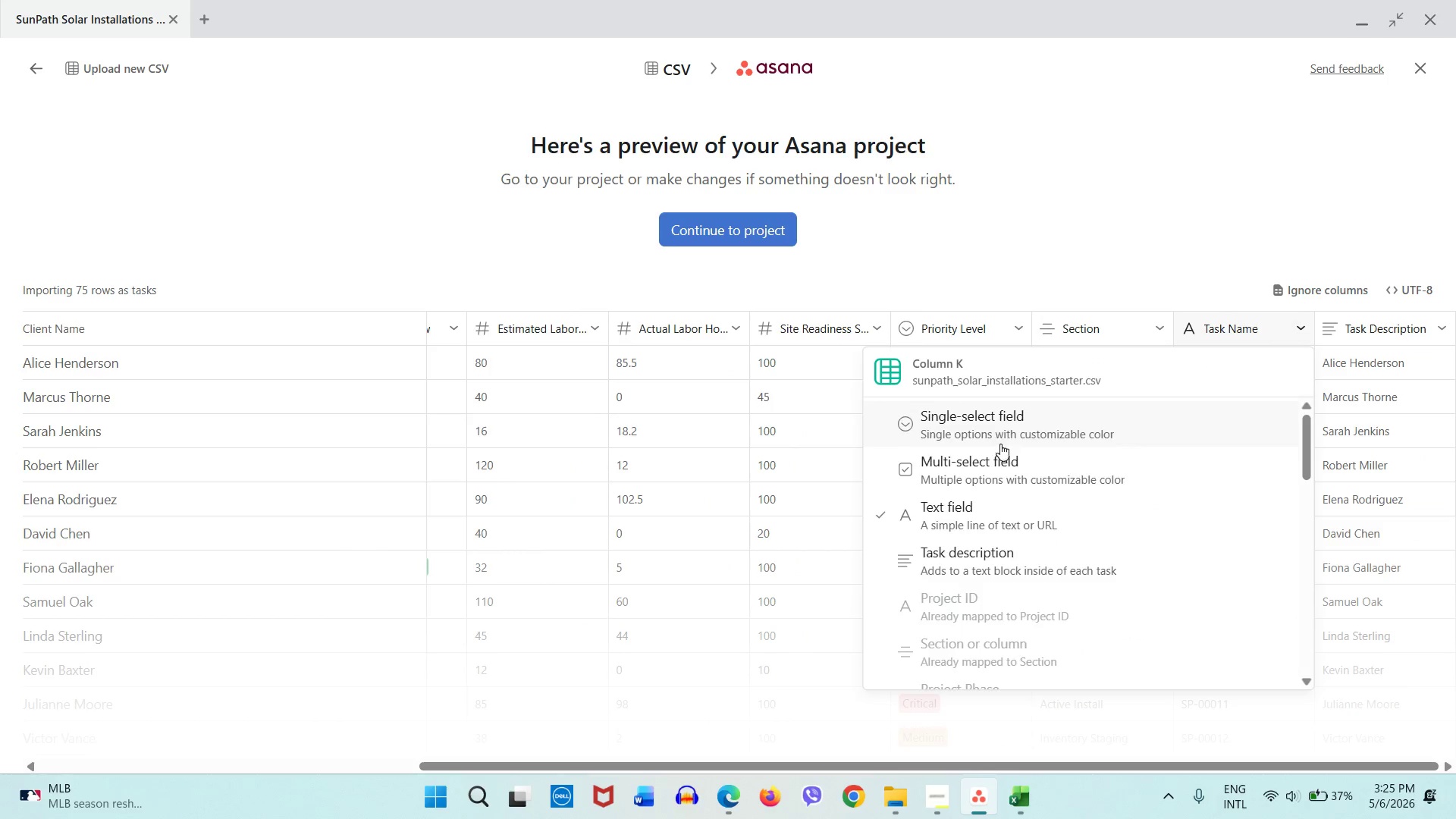 
scroll: coordinate [1000, 447], scroll_direction: none, amount: 0.0
 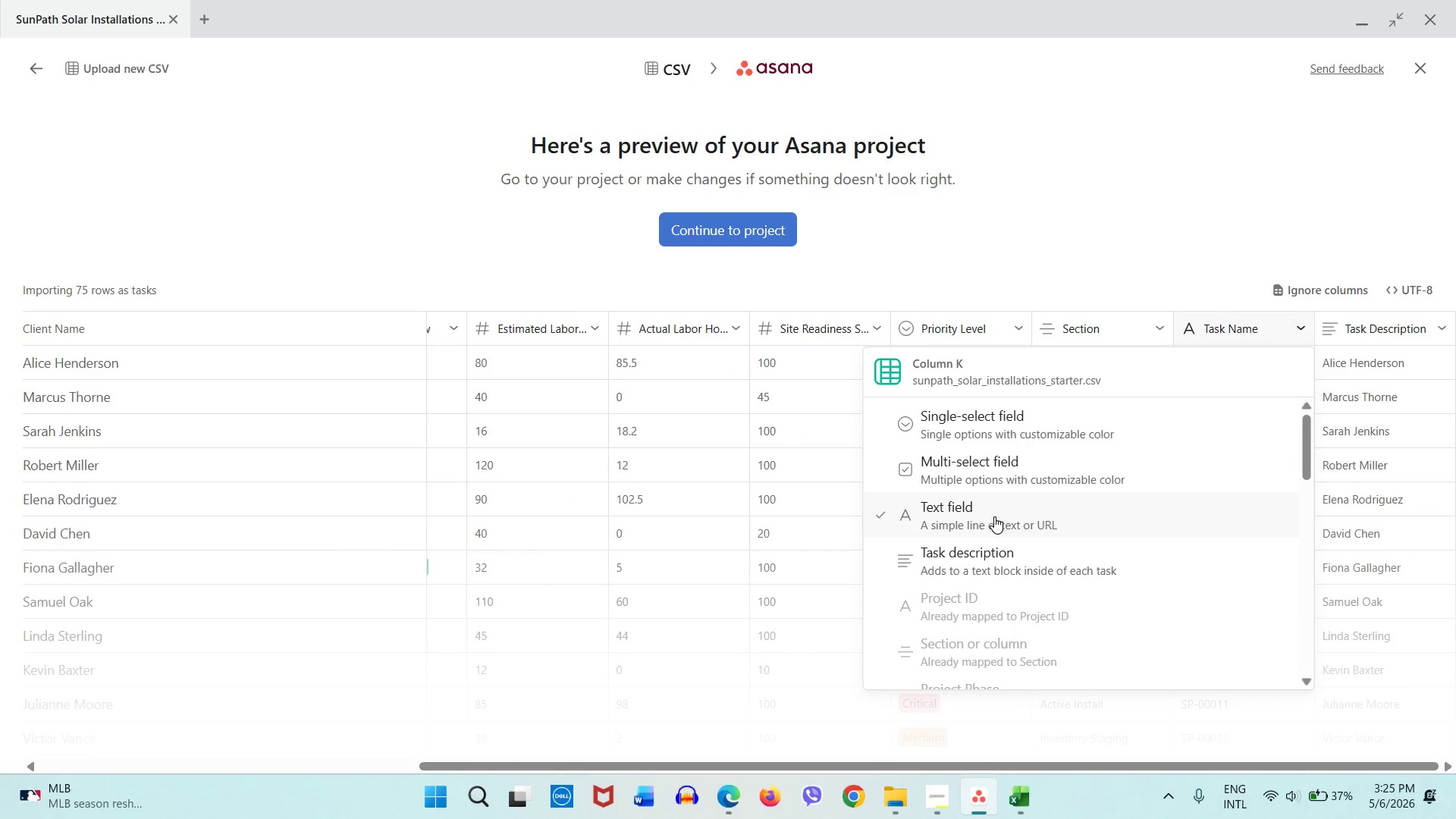 
scroll: coordinate [995, 517], scroll_direction: up, amount: 3.0
 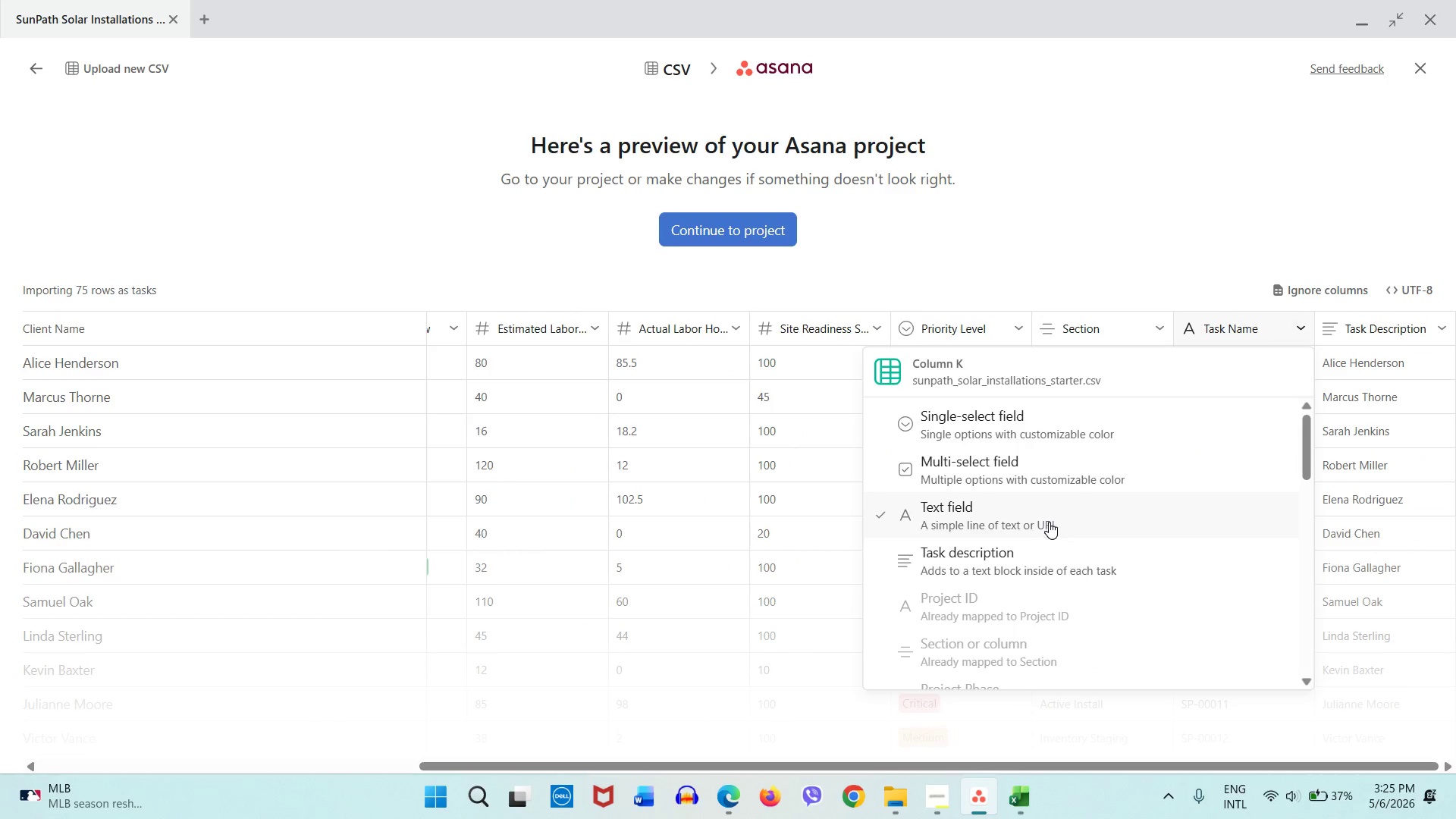 
scroll: coordinate [1063, 530], scroll_direction: down, amount: 13.0
 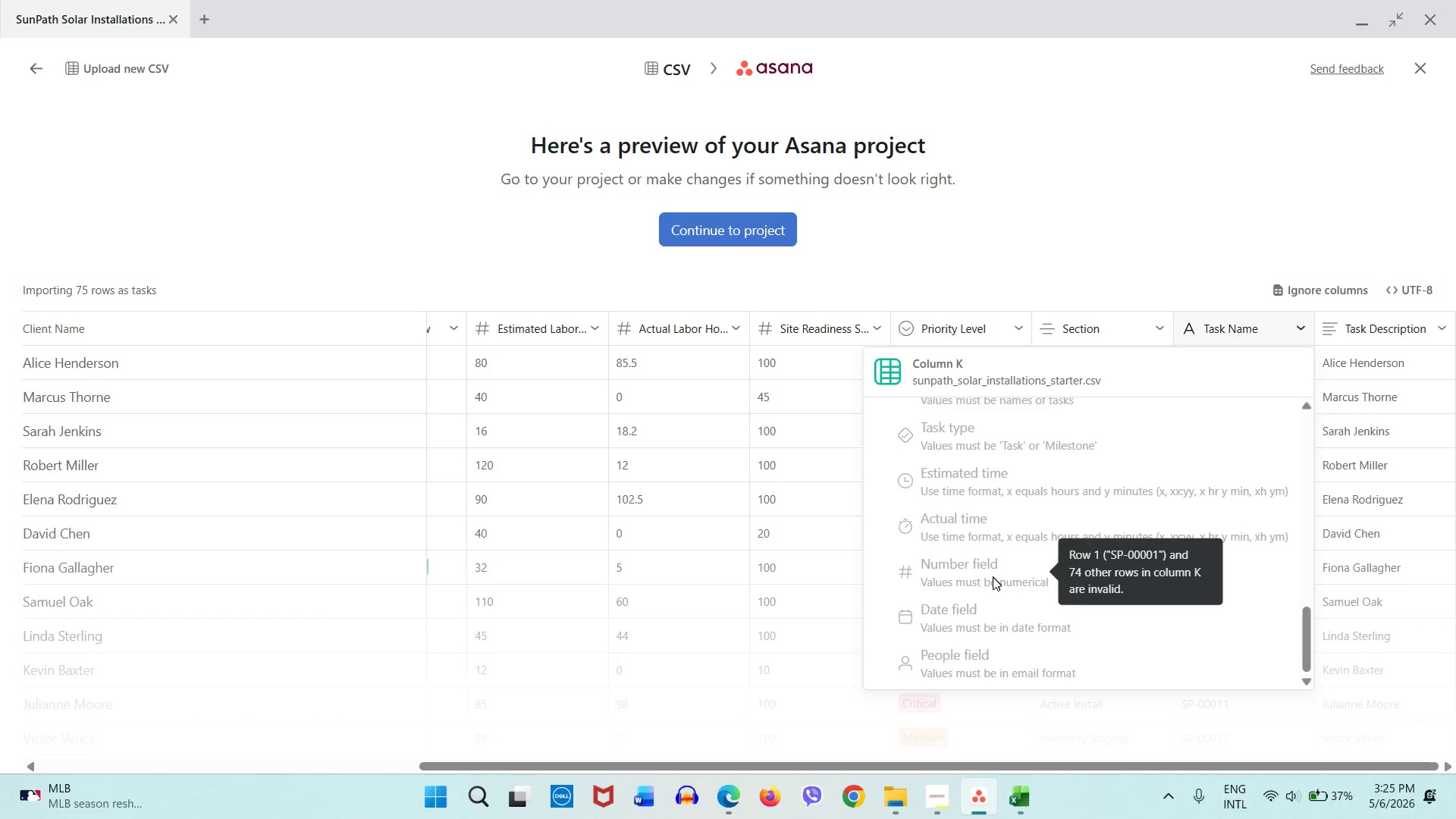 
scroll: coordinate [993, 578], scroll_direction: up, amount: 1.0
 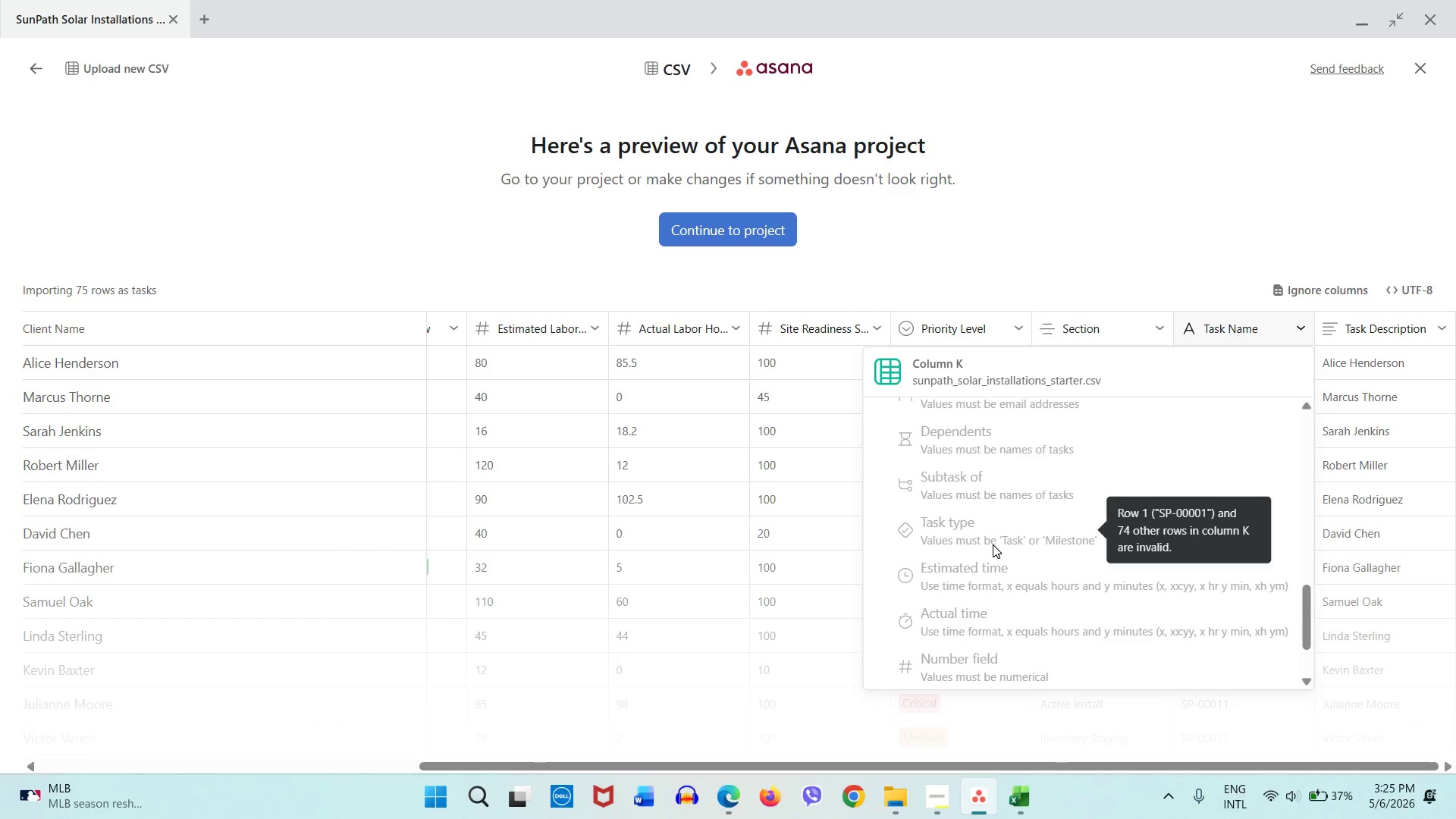 
scroll: coordinate [993, 544], scroll_direction: down, amount: 1.0
 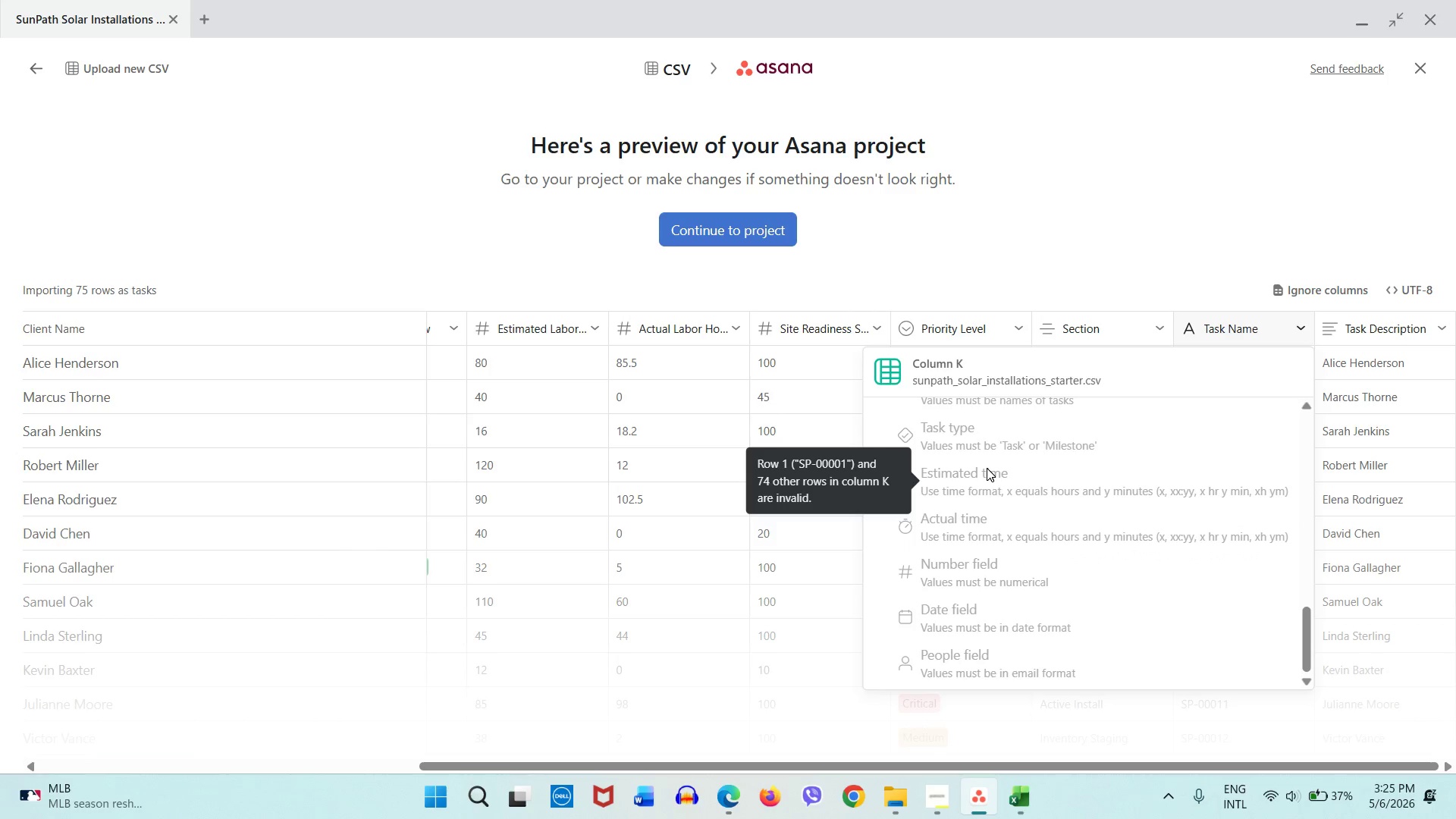 
scroll: coordinate [1000, 519], scroll_direction: up, amount: 12.0
 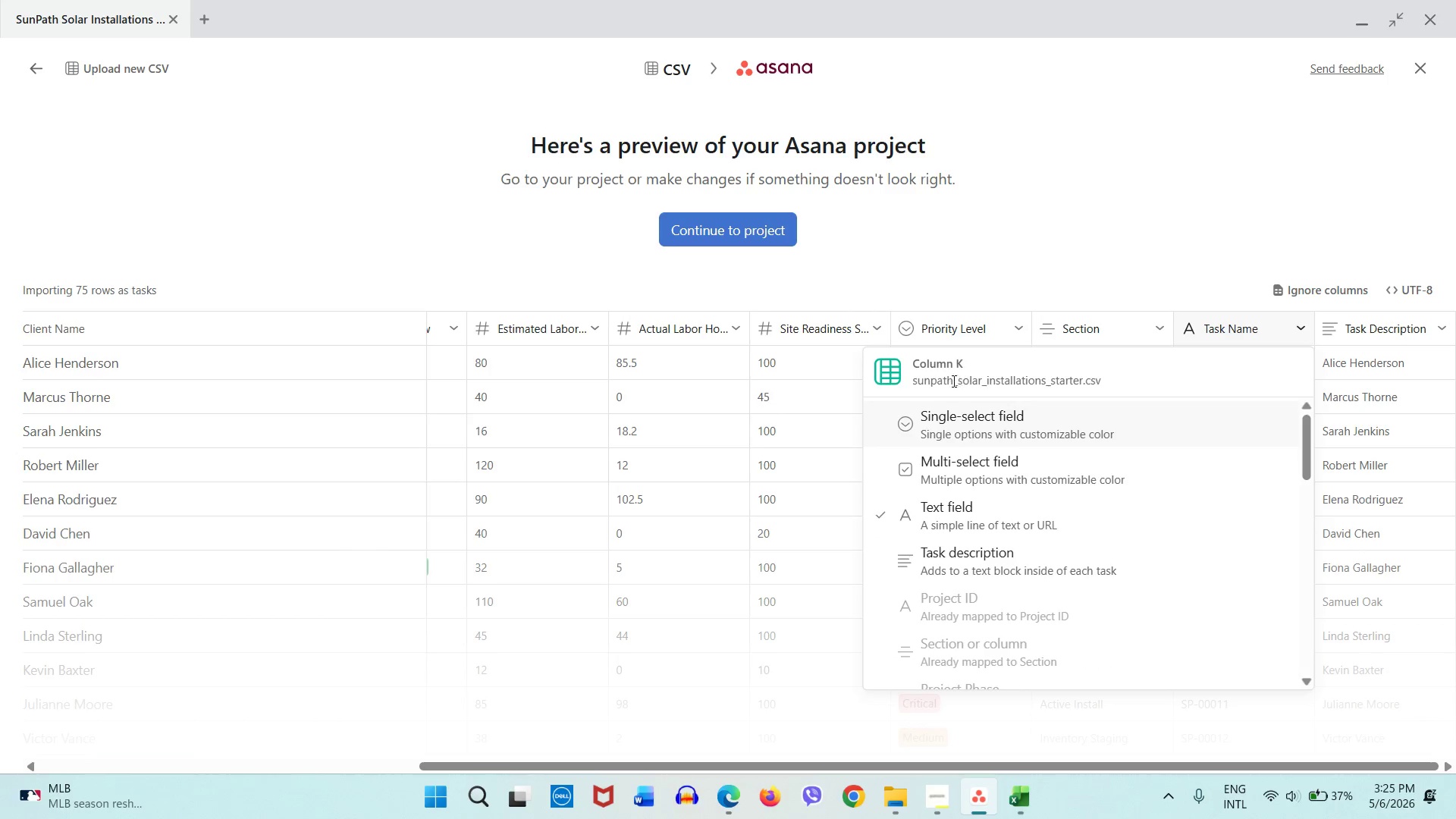 
left_click([890, 379])
 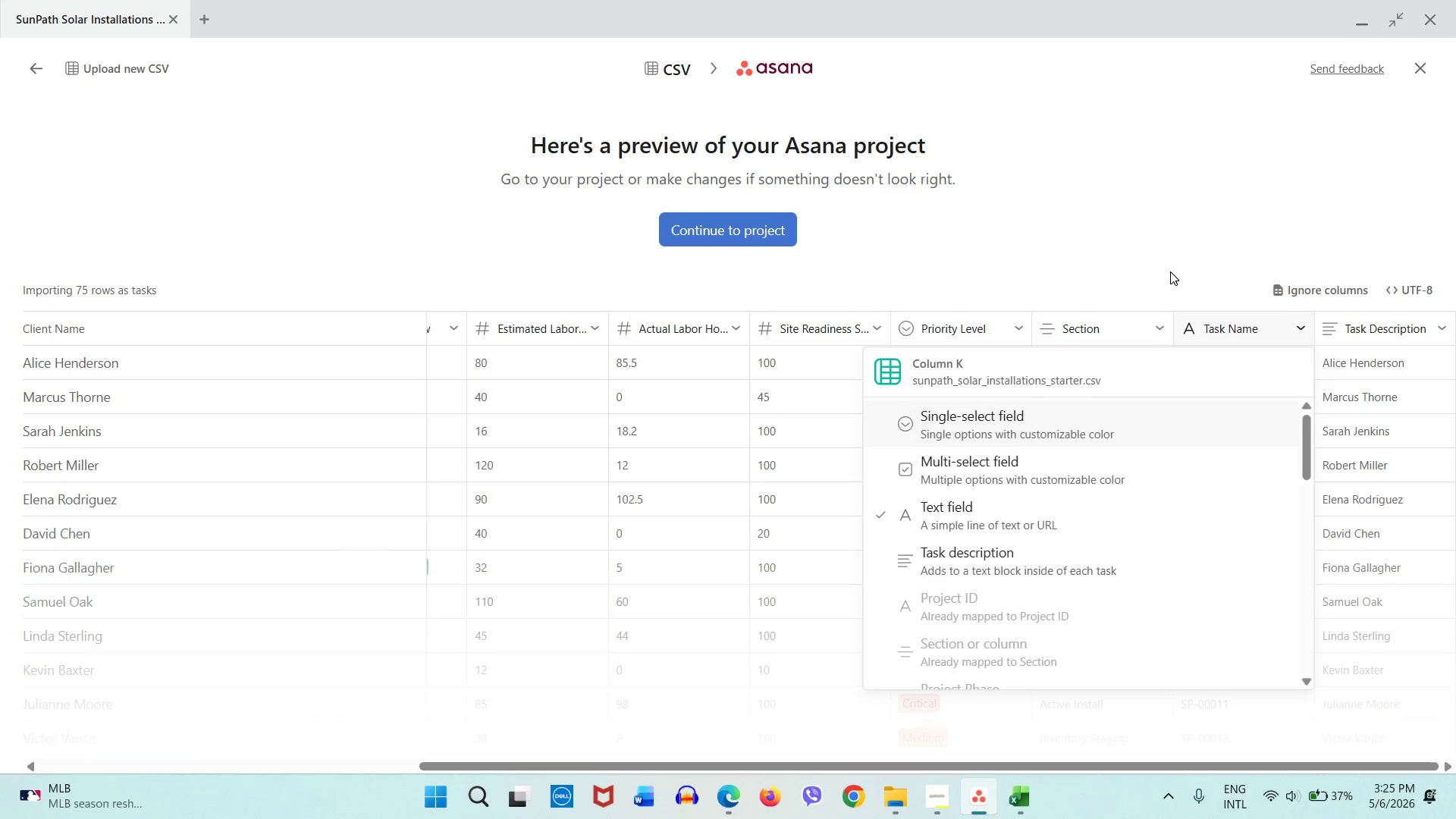 
left_click([1170, 271])
 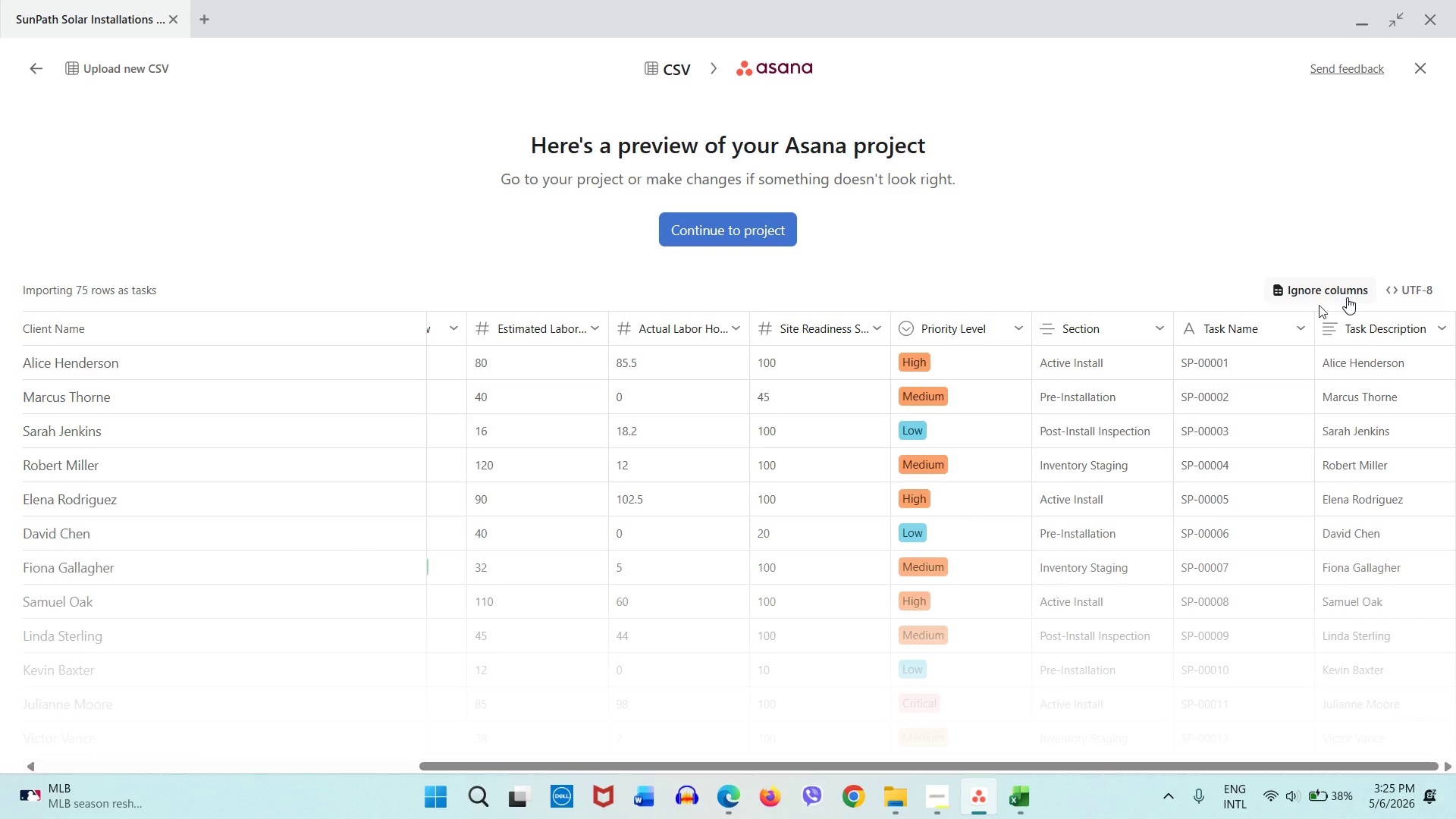 
double_click([1255, 330])
 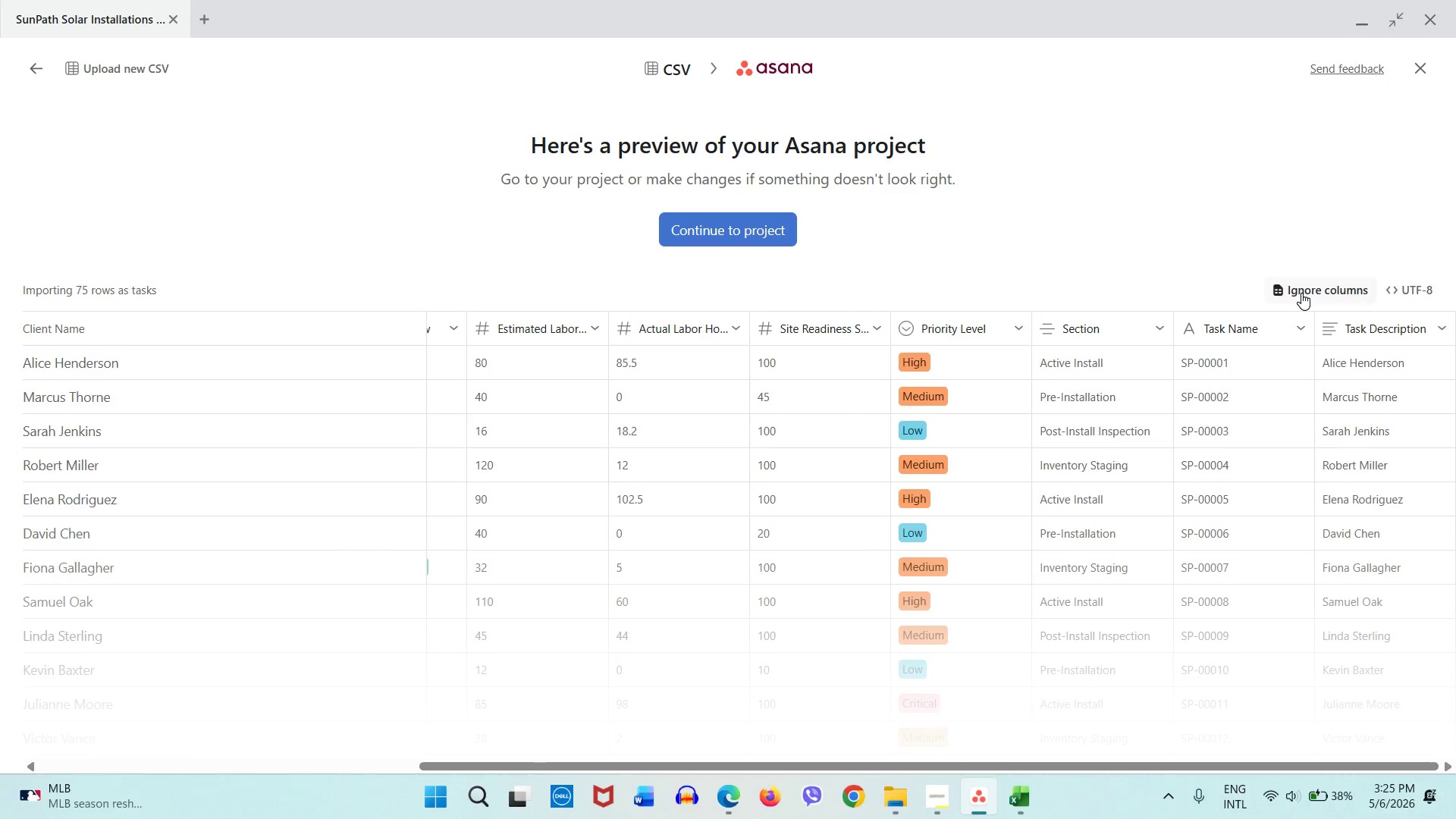 
triple_click([1301, 293])
 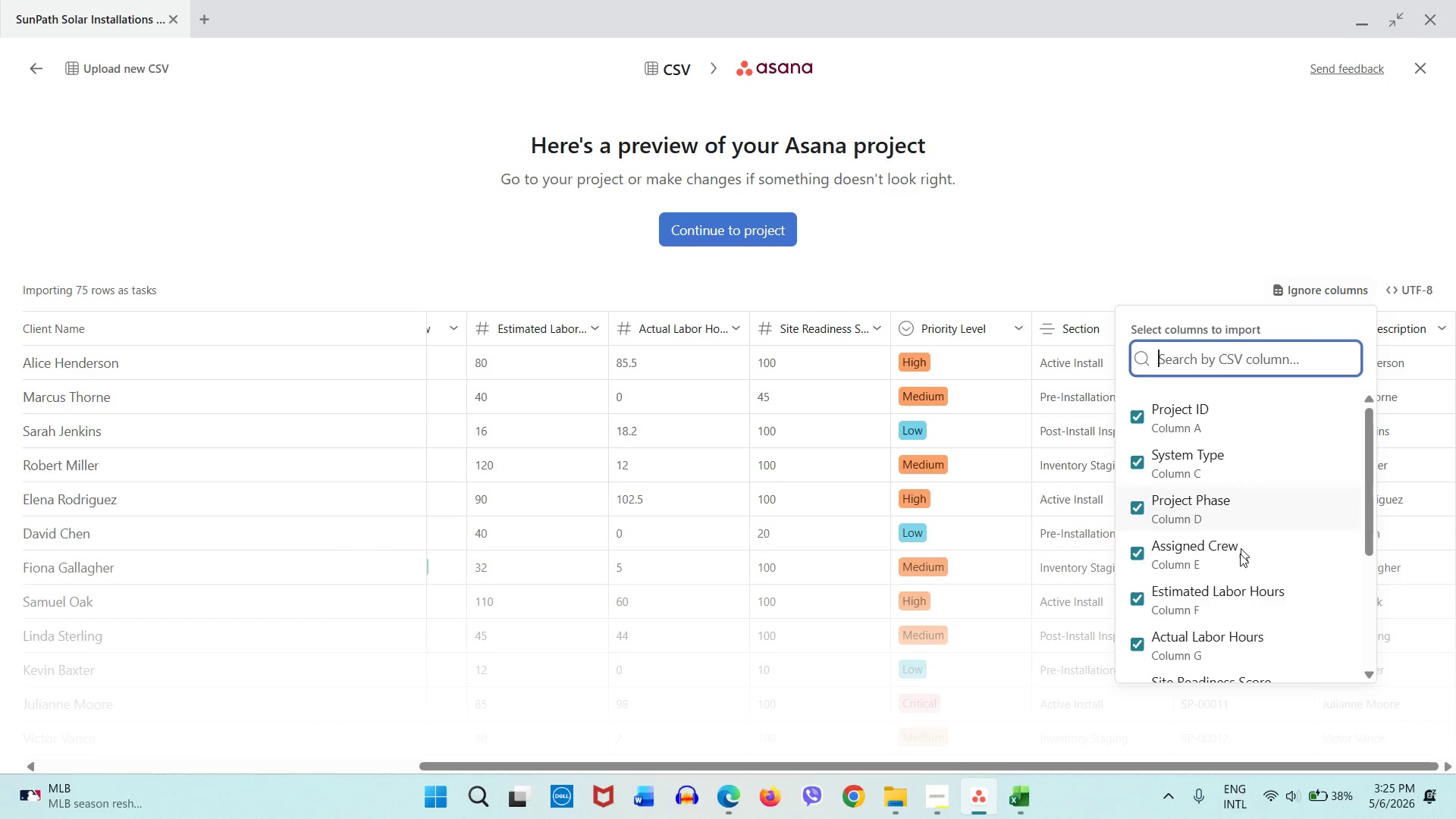 
scroll: coordinate [1238, 565], scroll_direction: down, amount: 5.0
 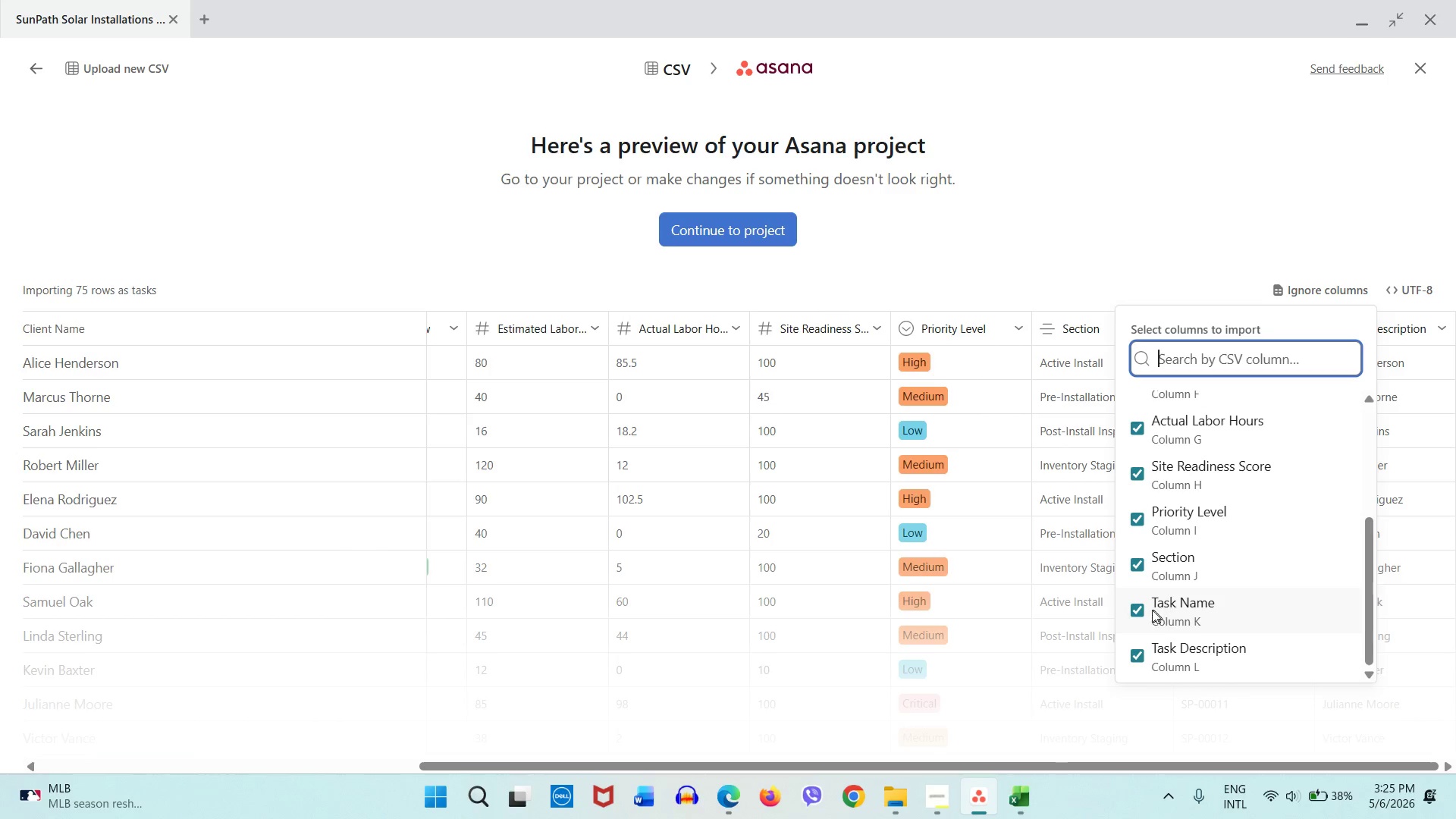 
left_click([1140, 614])
 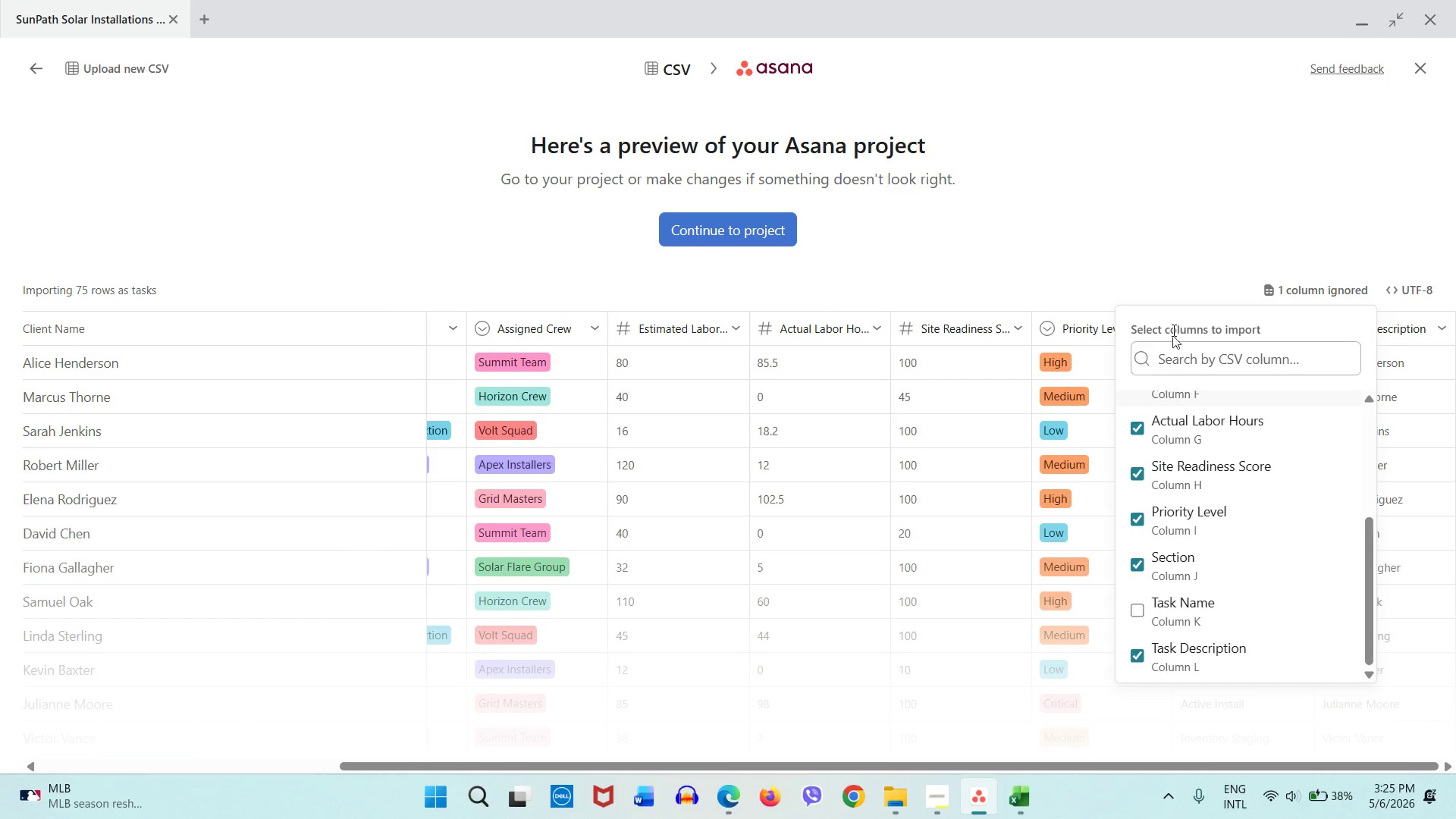 
left_click([1166, 267])
 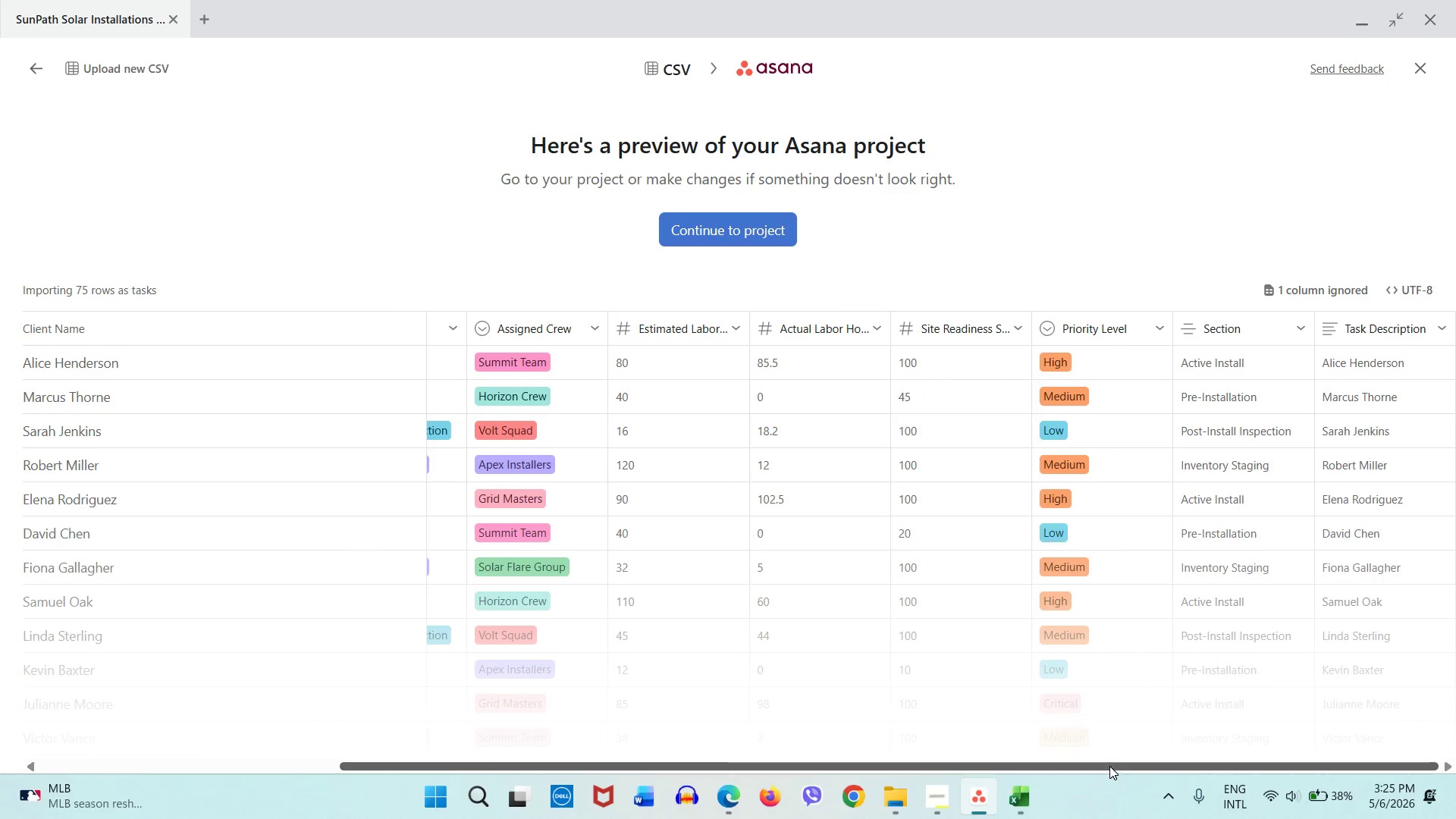 
left_click_drag(start_coordinate=[1109, 766], to_coordinate=[1162, 714])
 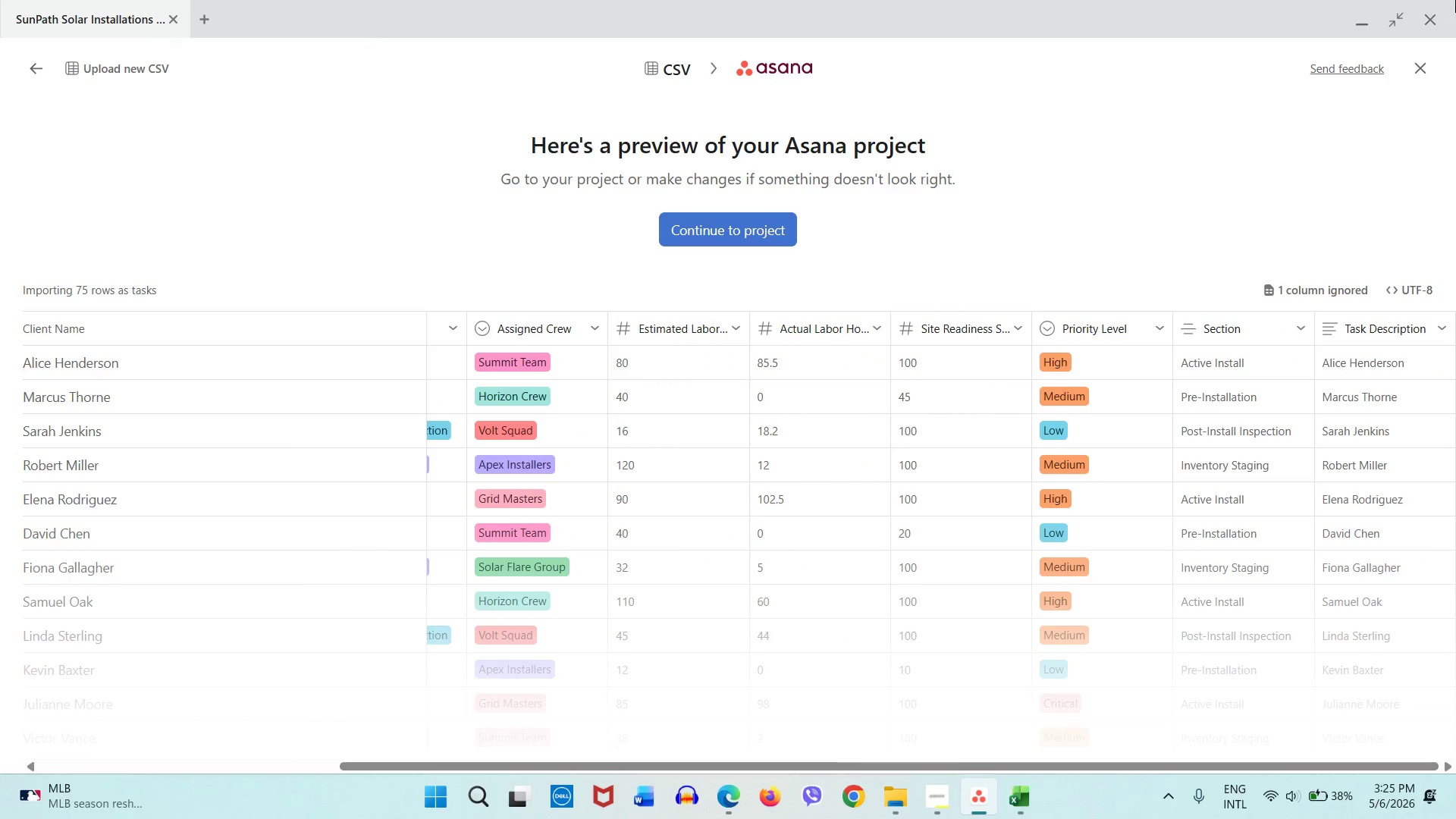 
left_click([1423, 65])
 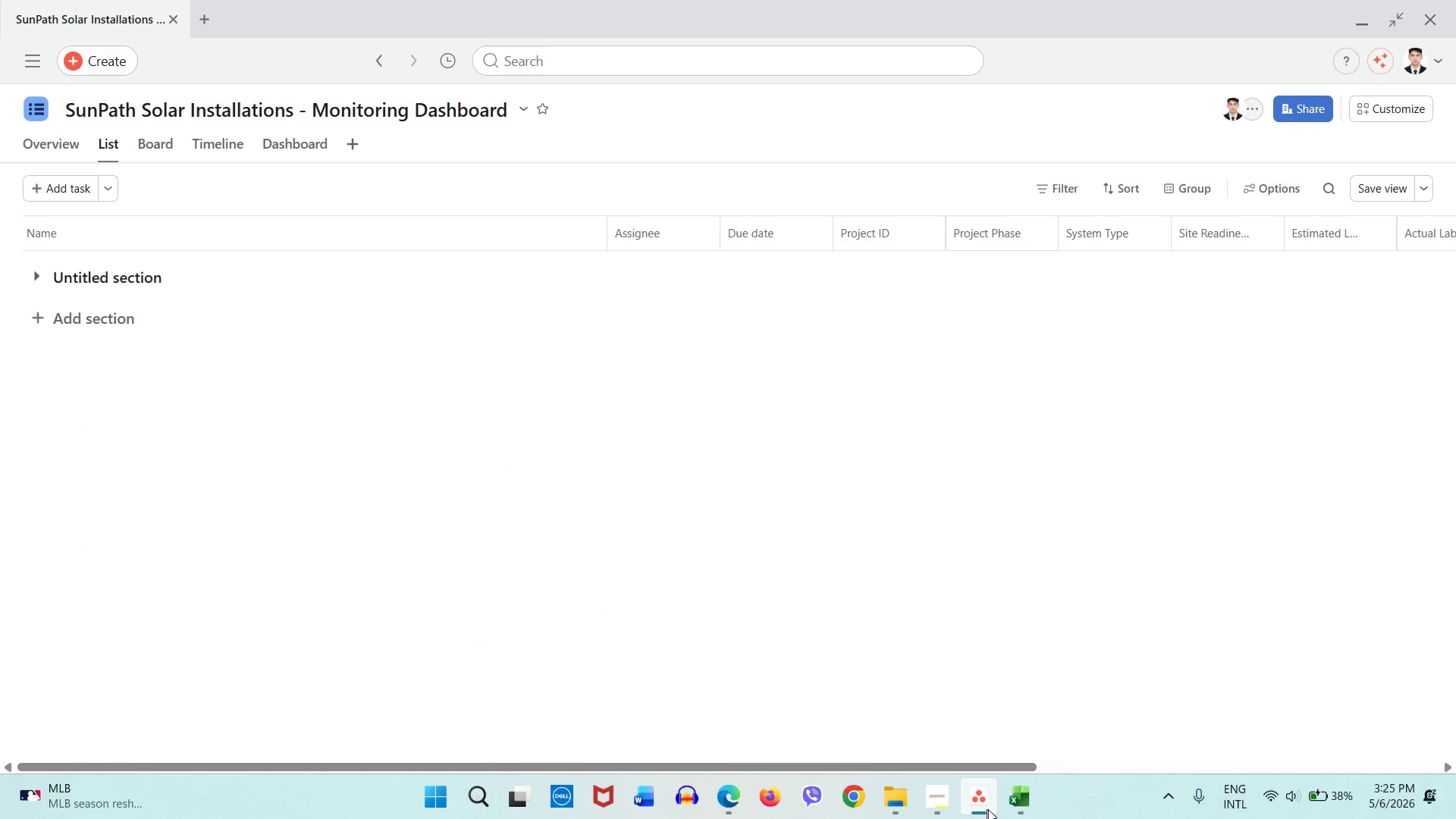 
left_click([1027, 799])
 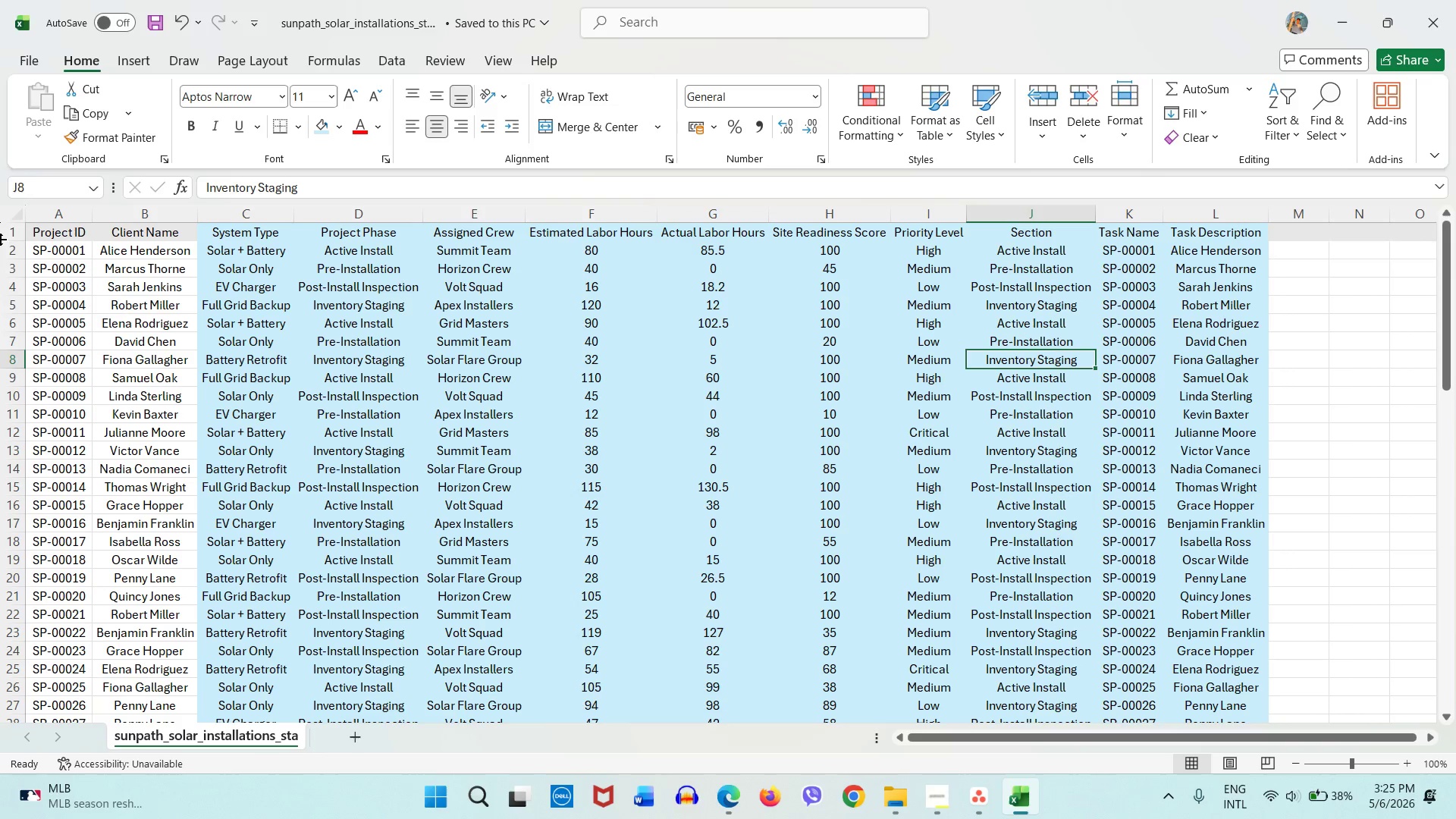 
left_click([51, 237])
 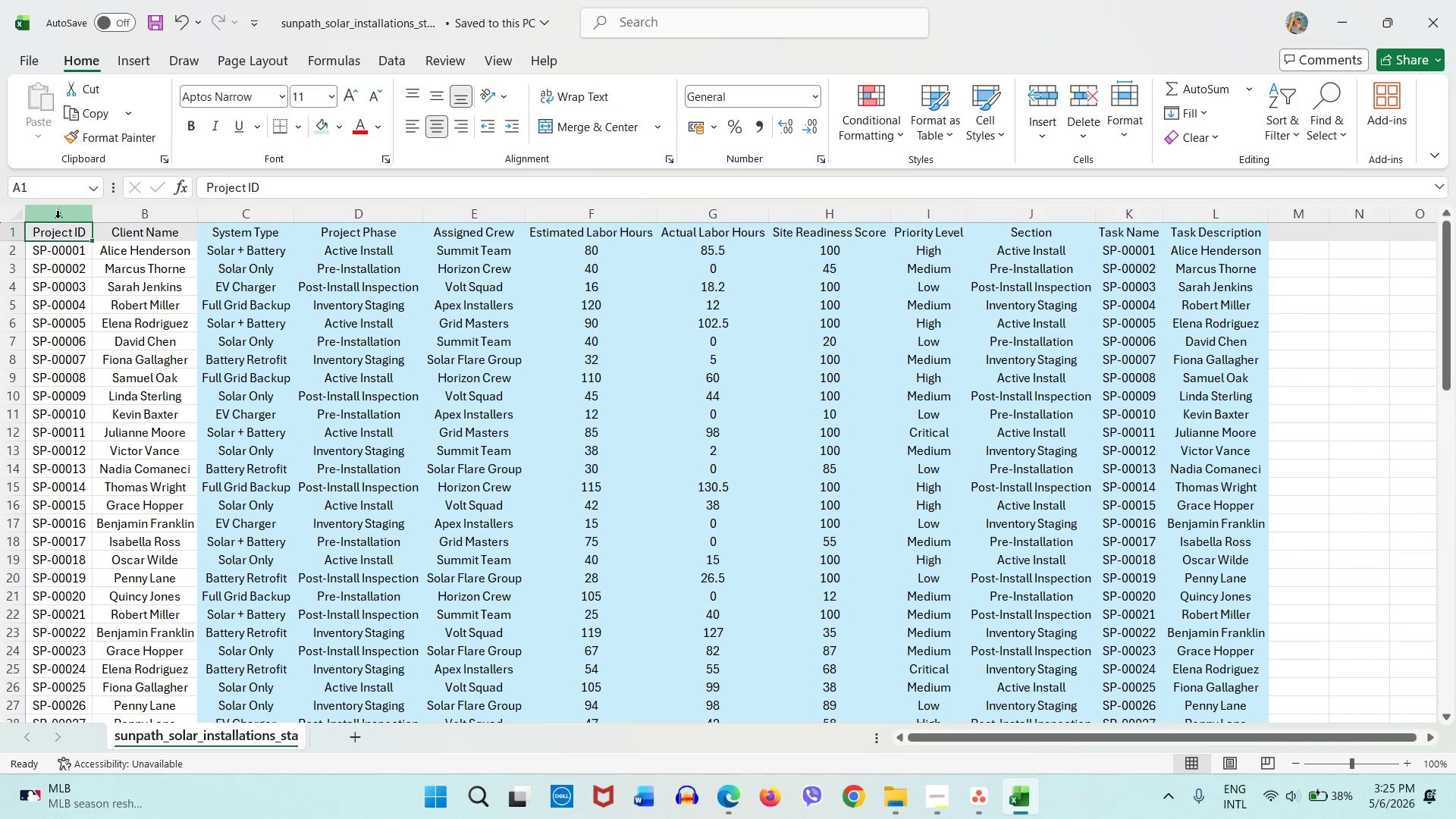 
left_click([58, 216])
 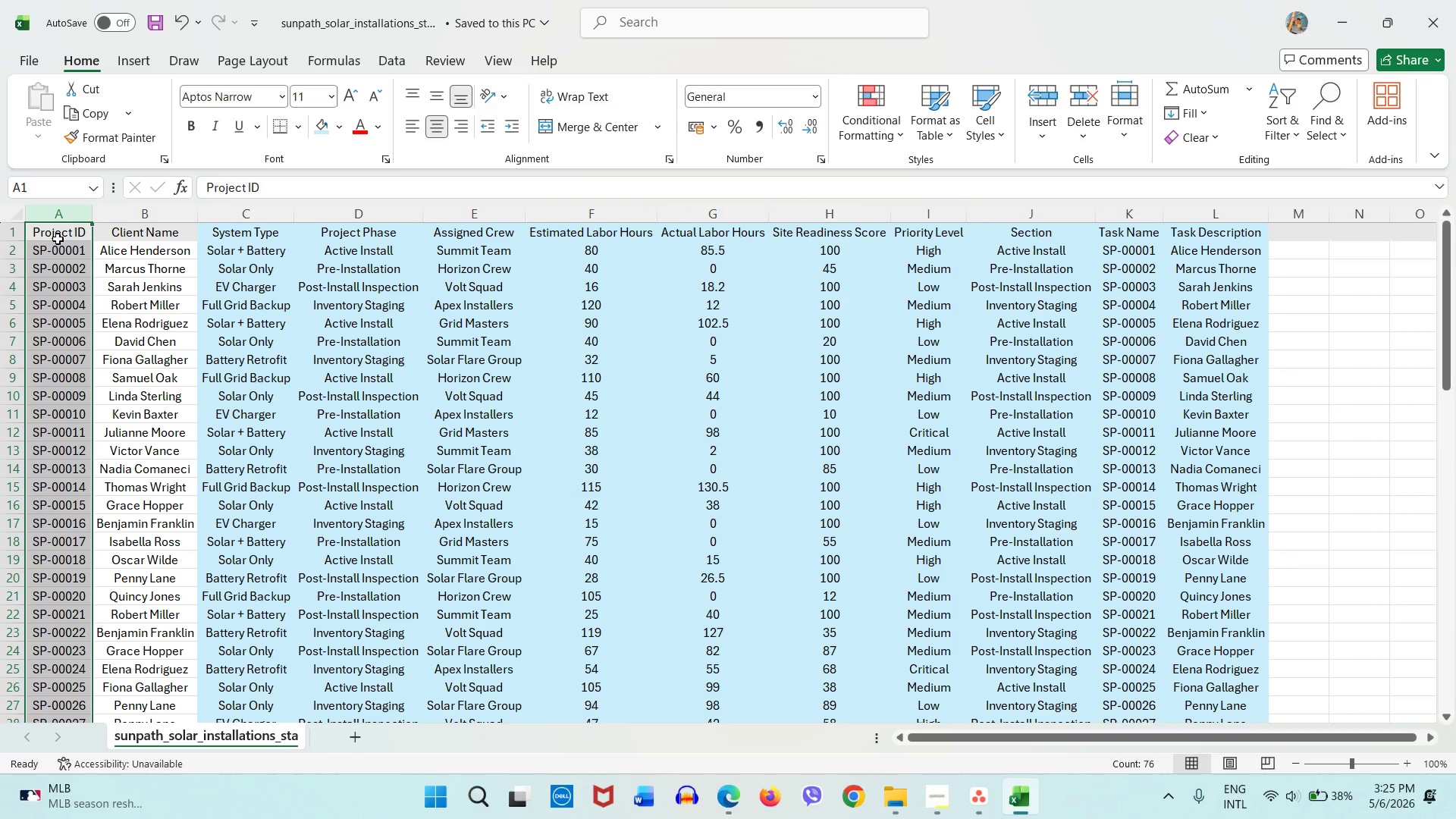 
key(Delete)
 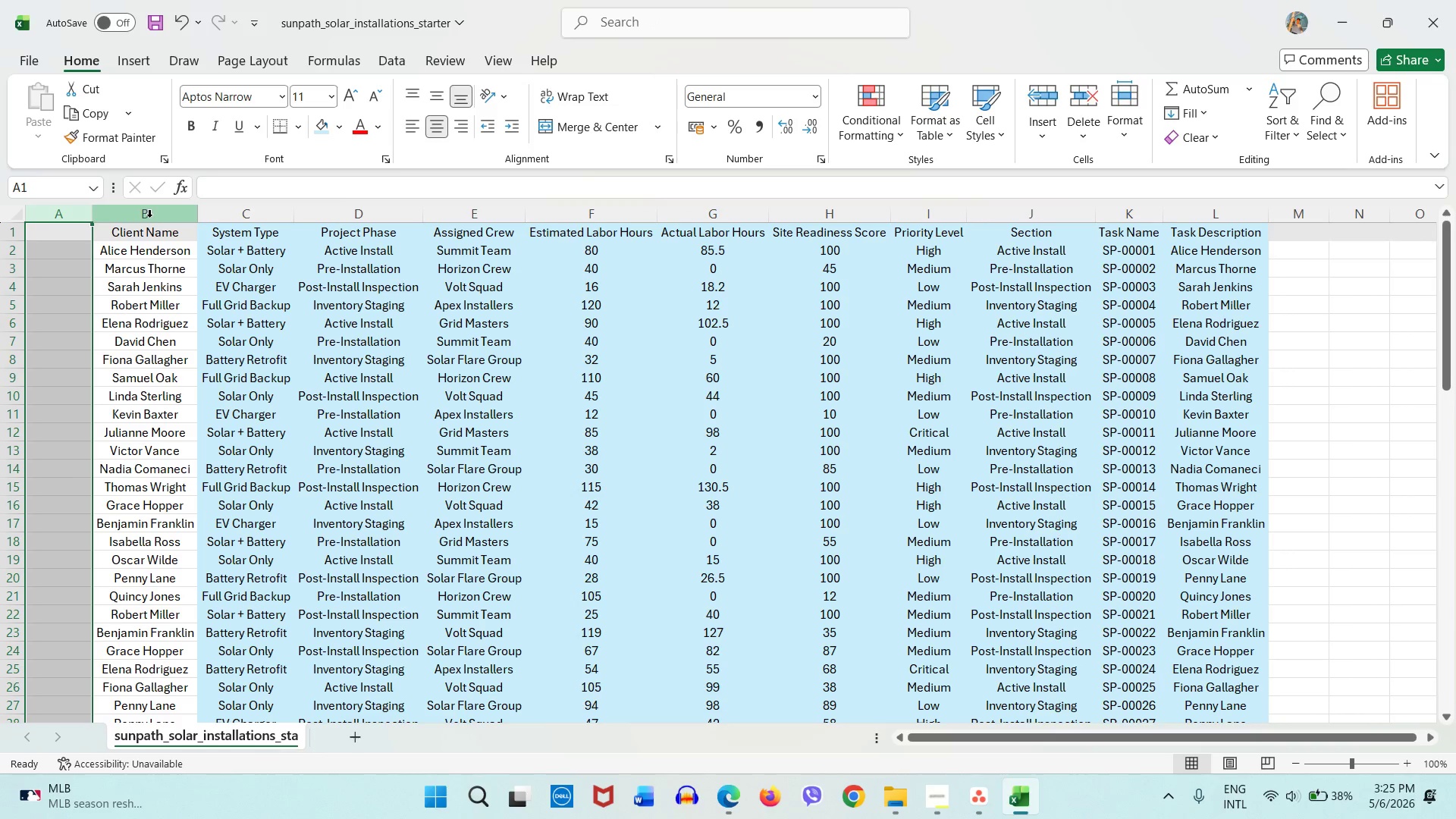 
left_click([149, 217])
 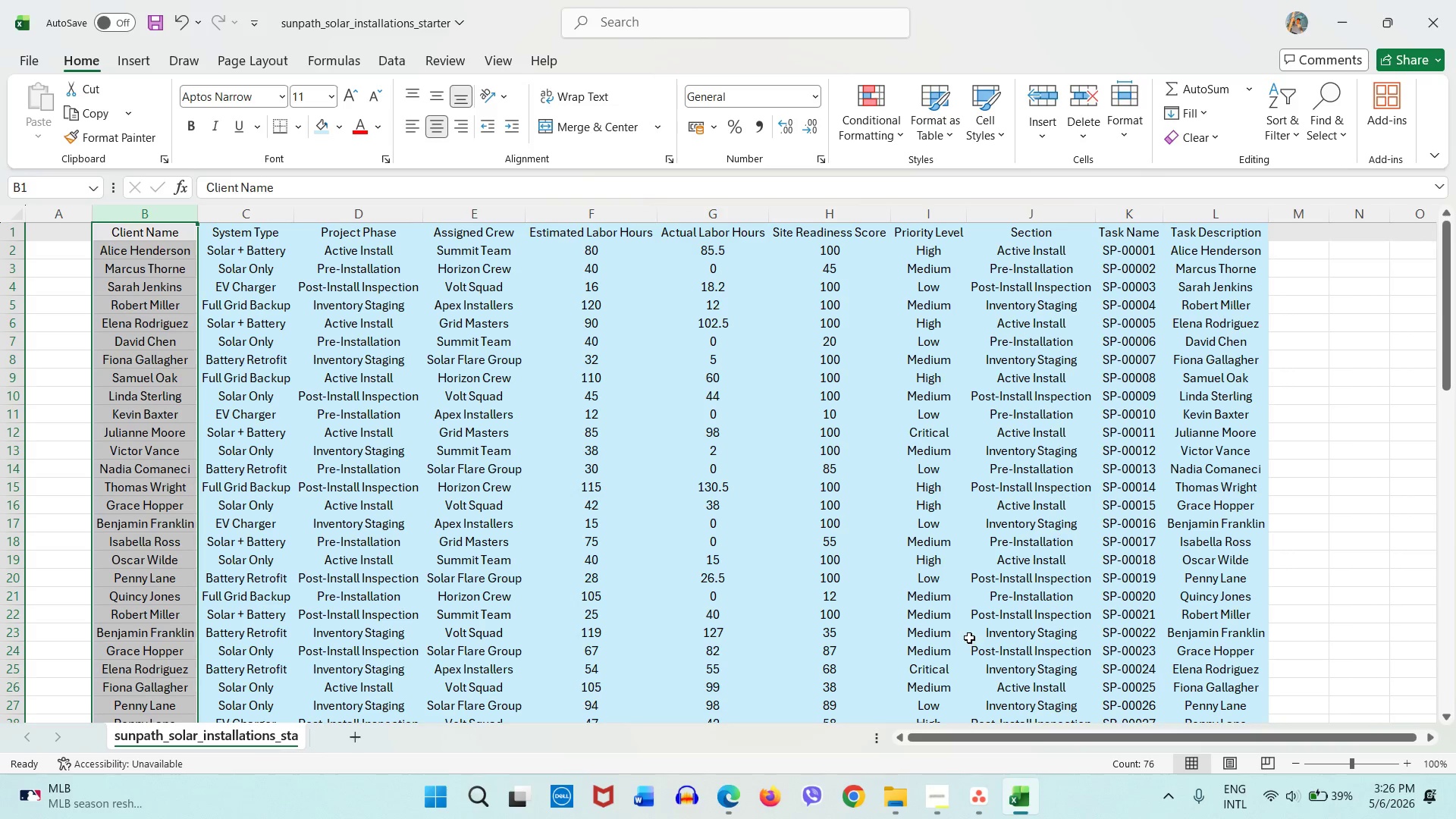 
wait(6.59)
 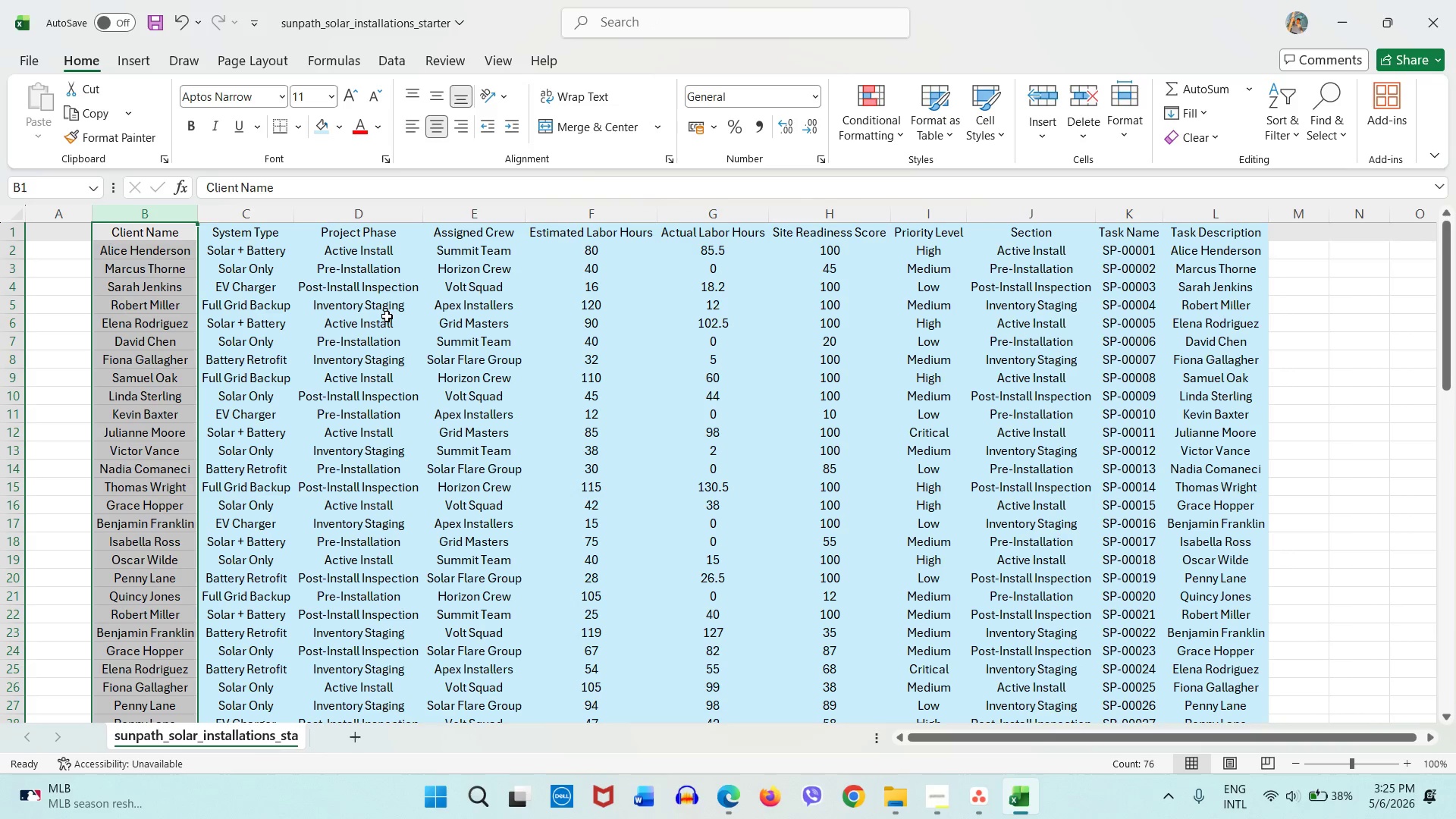 
double_click([1122, 234])
 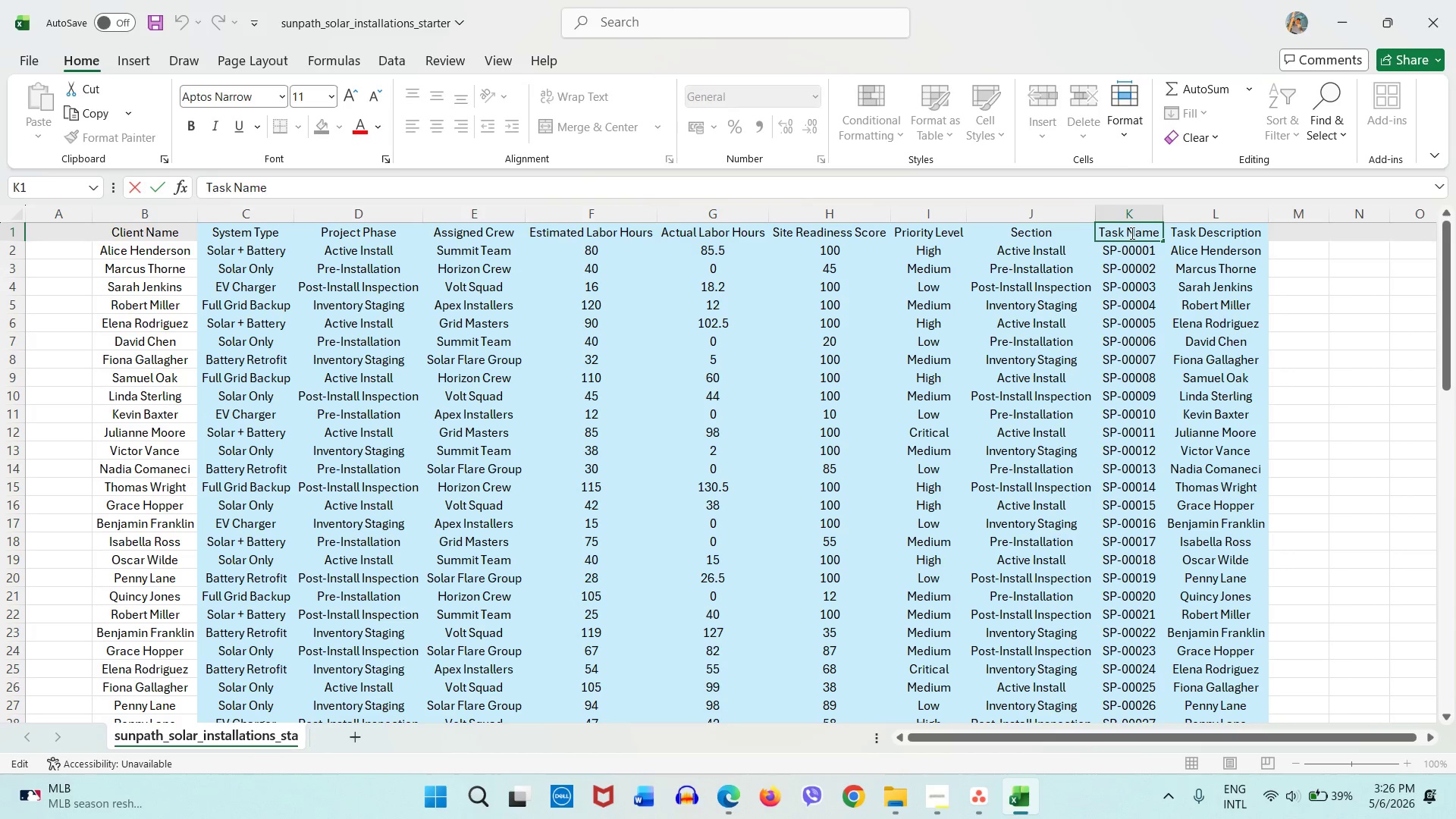 
double_click([1131, 233])
 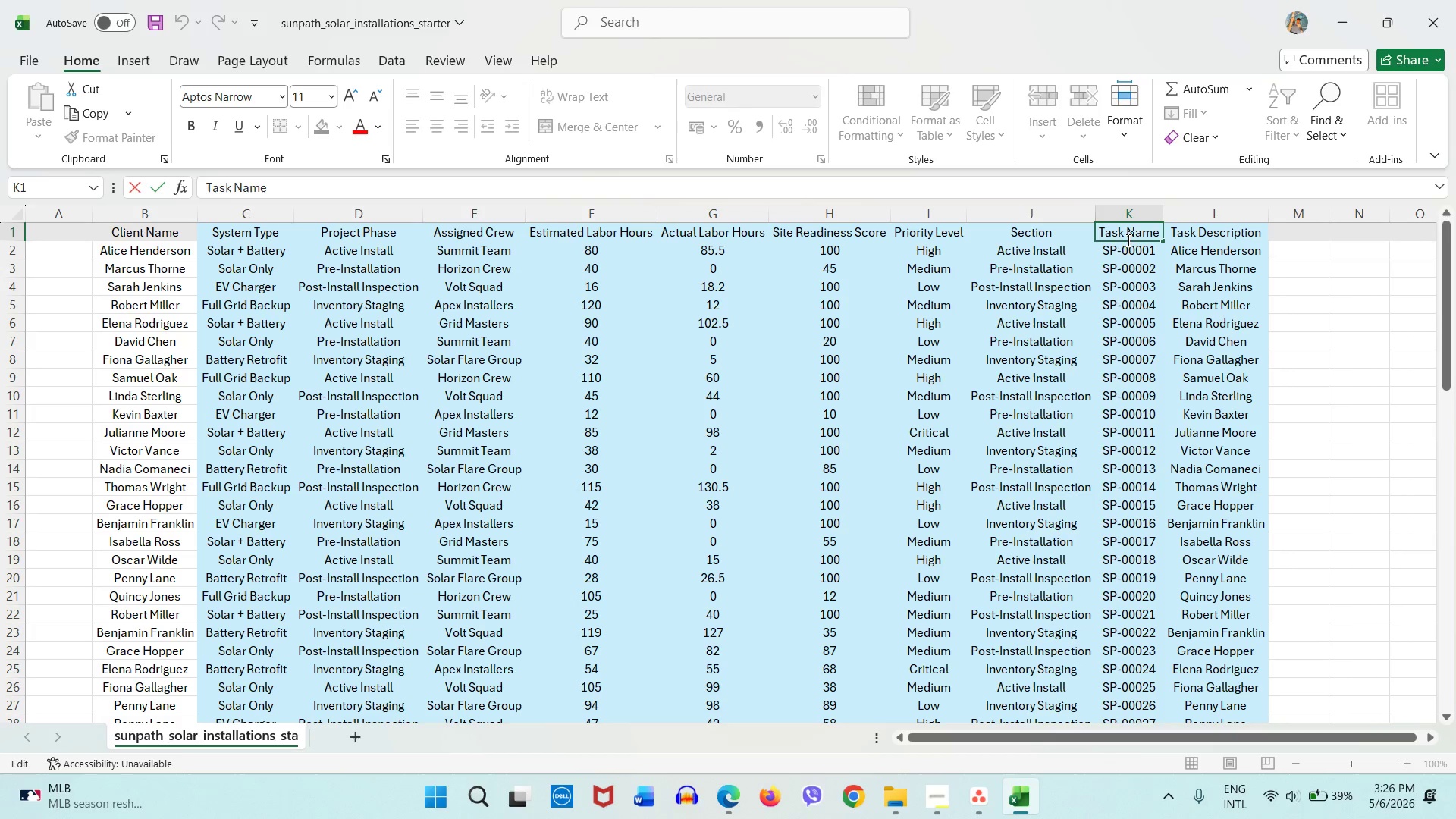 
double_click([1122, 253])
 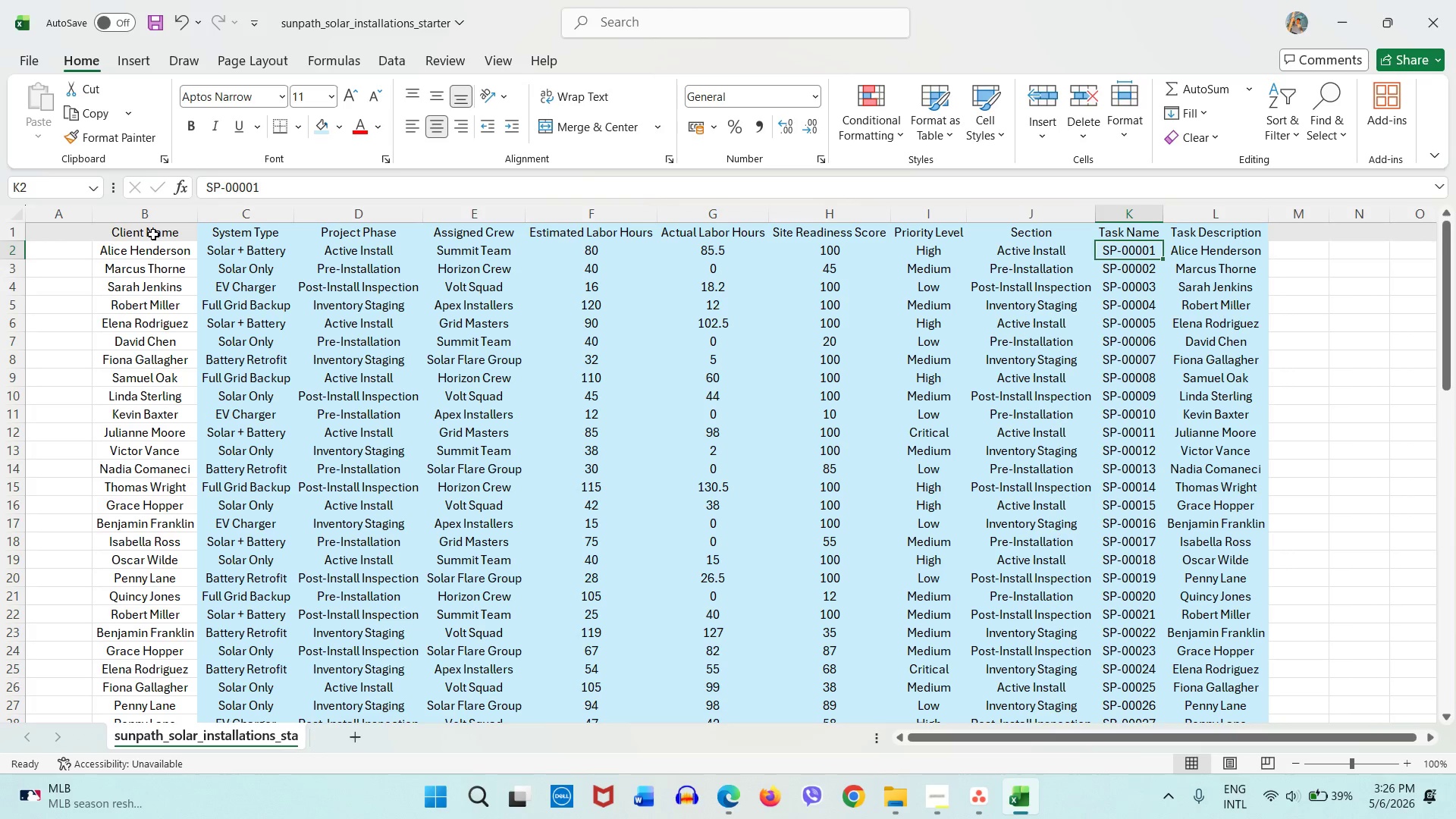 
left_click([153, 234])
 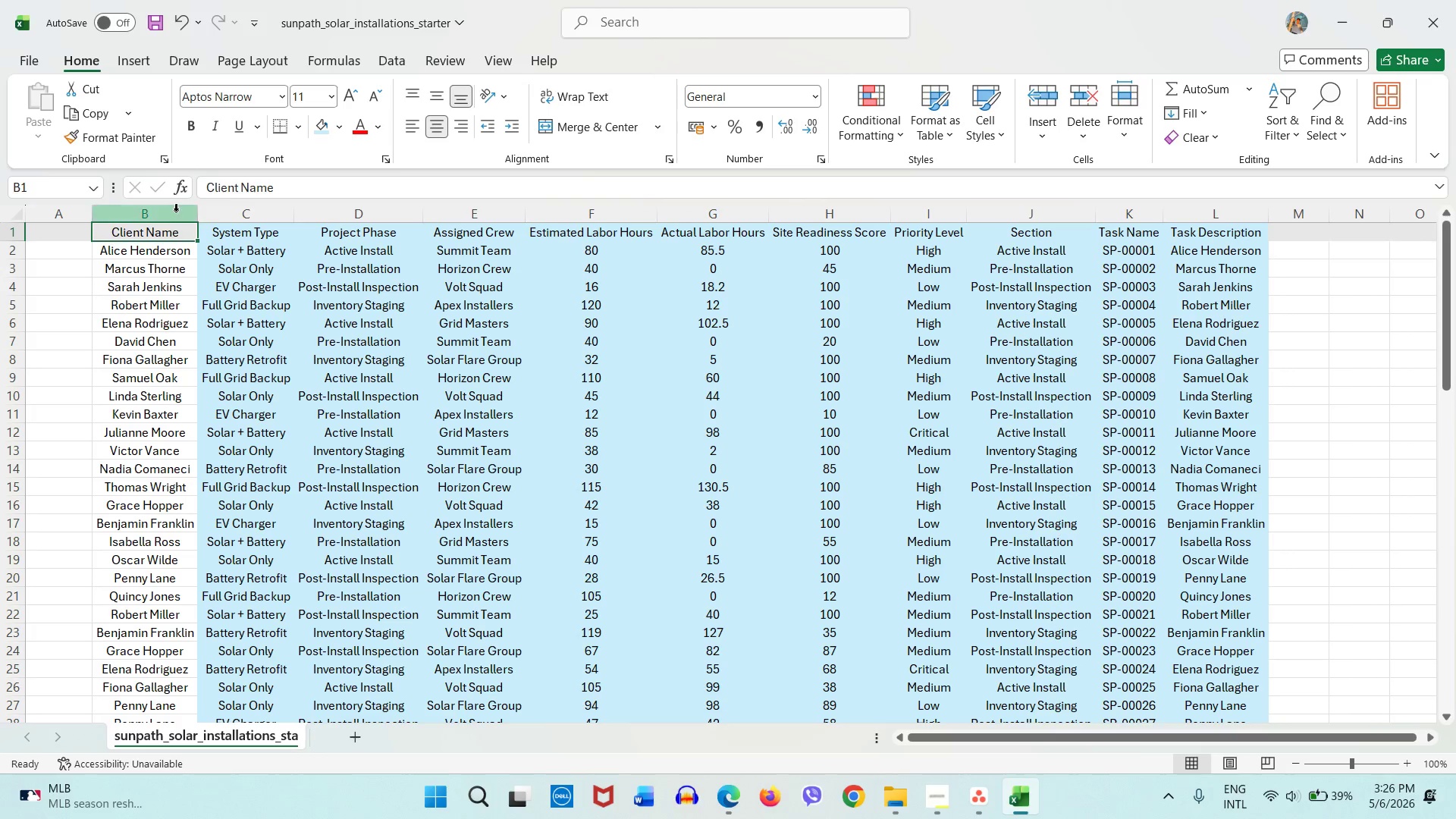 
left_click([176, 210])
 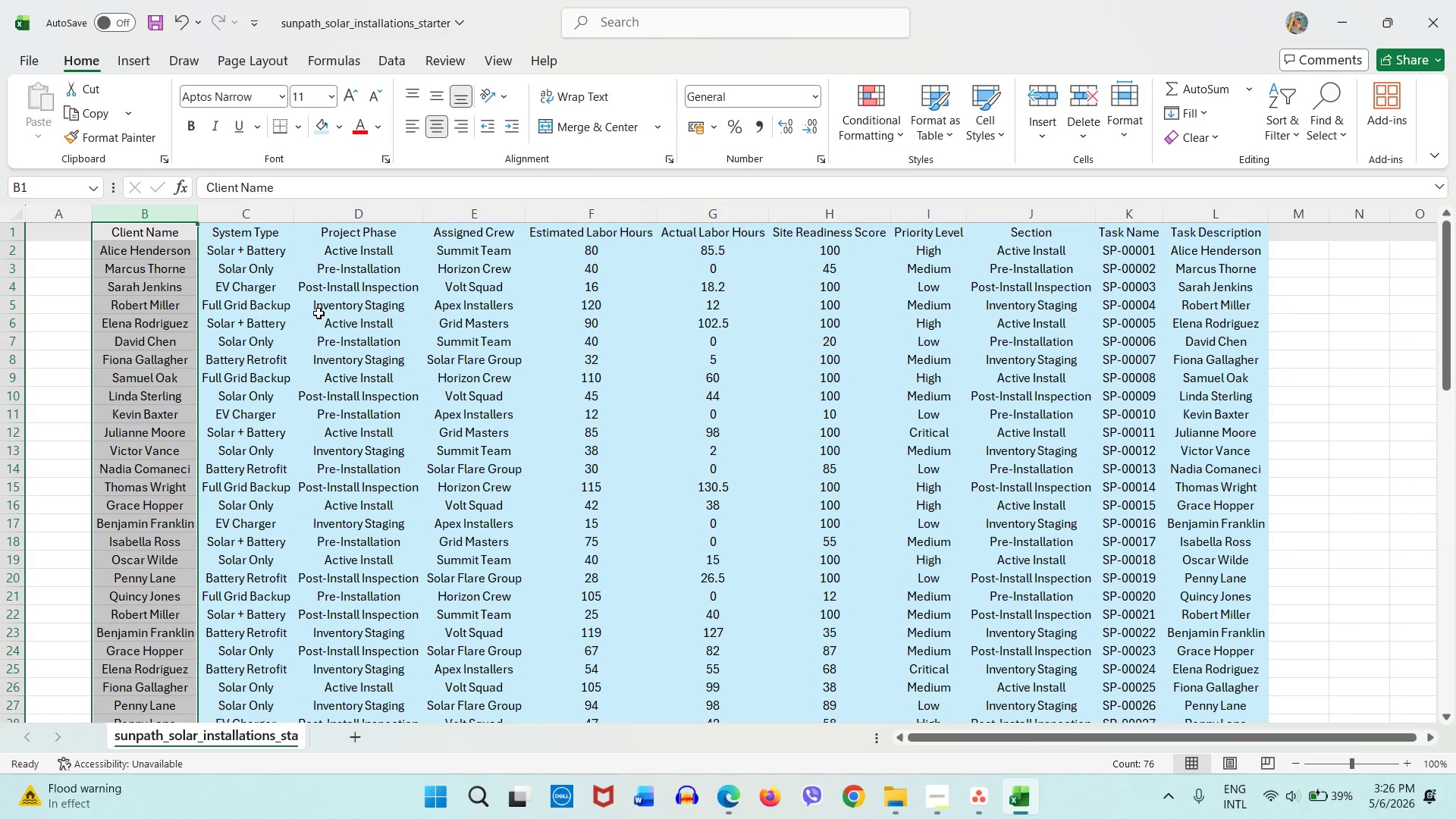 
wait(6.12)
 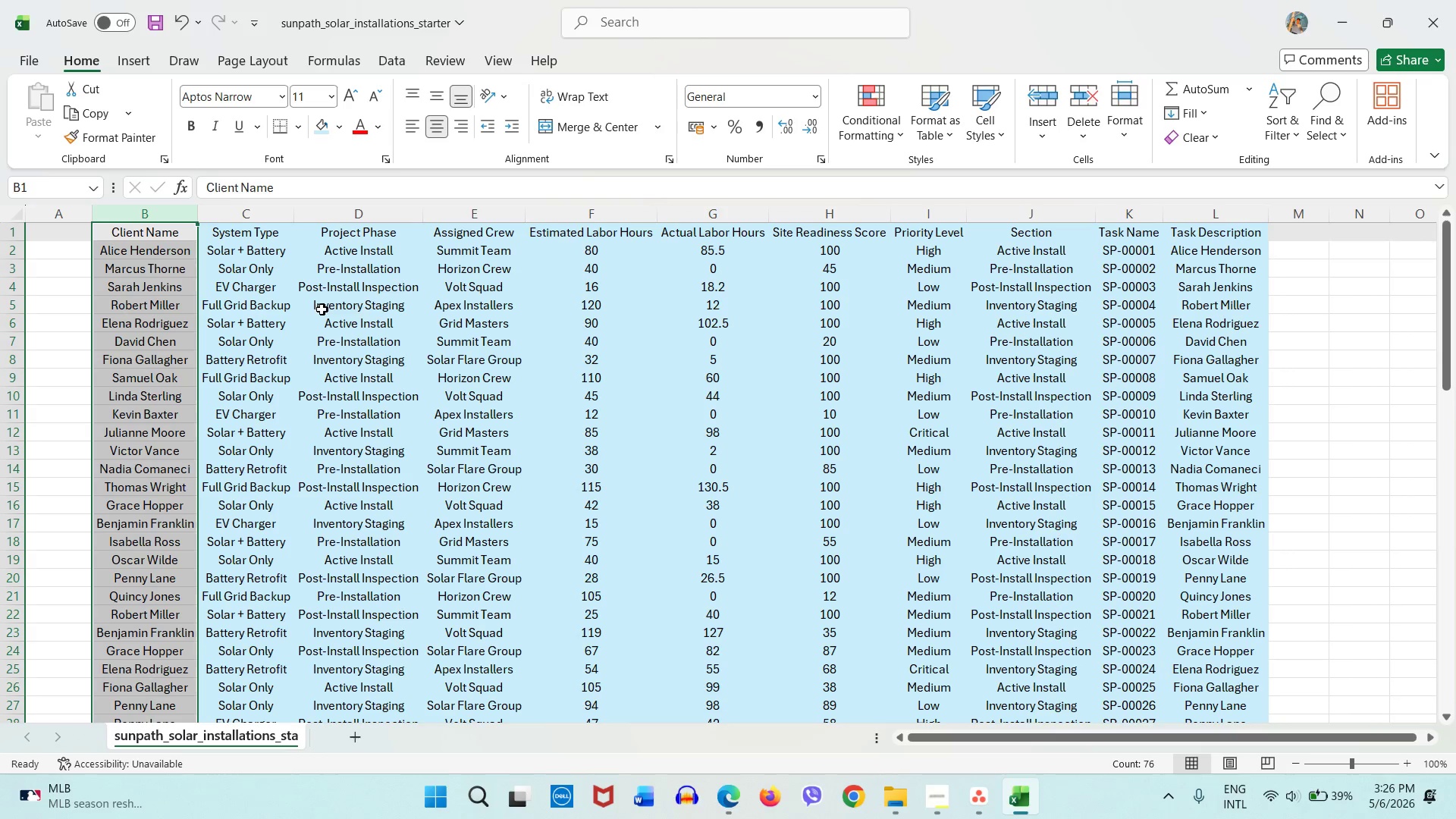 
left_click([928, 786])